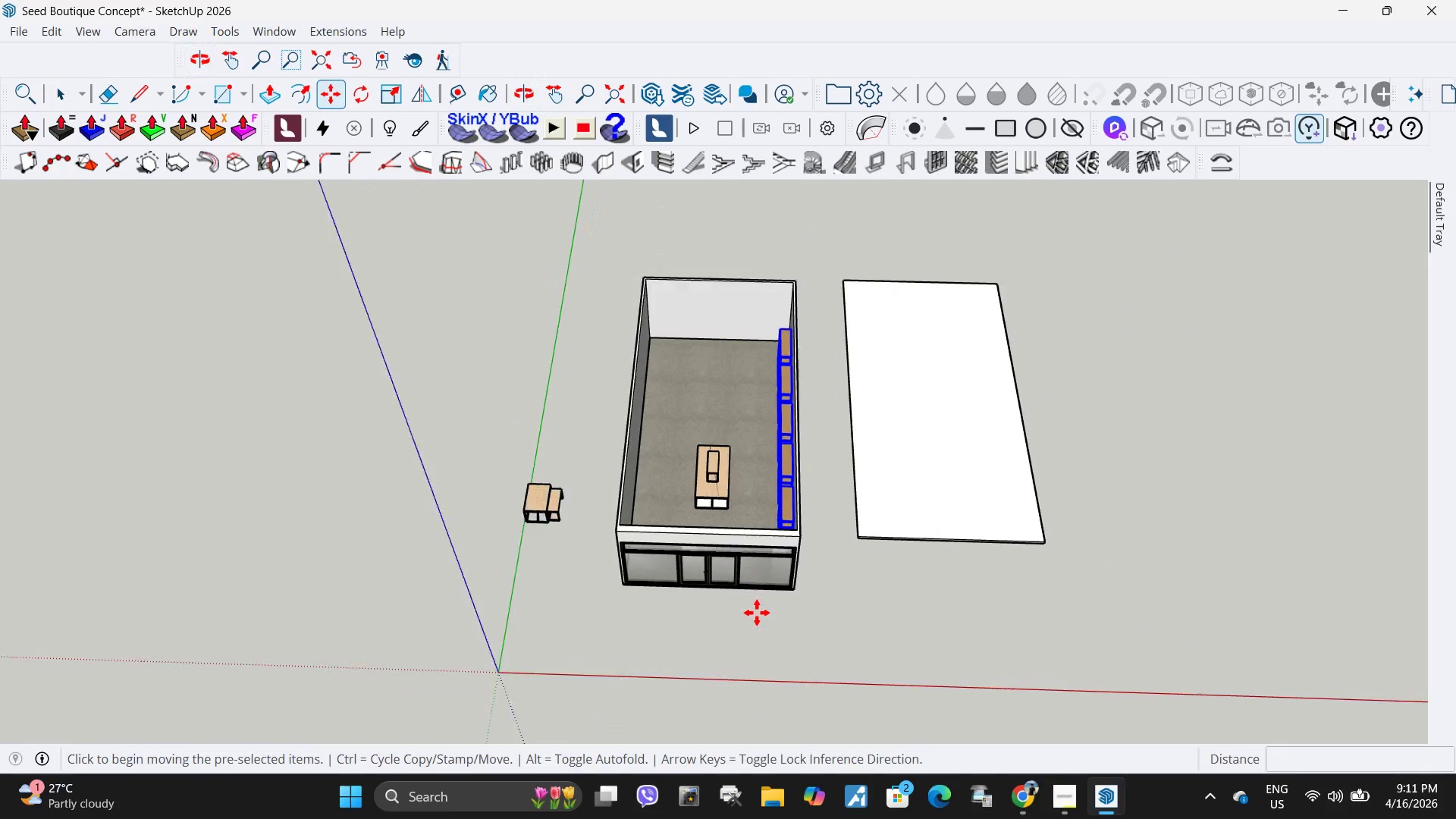 
scroll: coordinate [756, 613], scroll_direction: up, amount: 4.0
 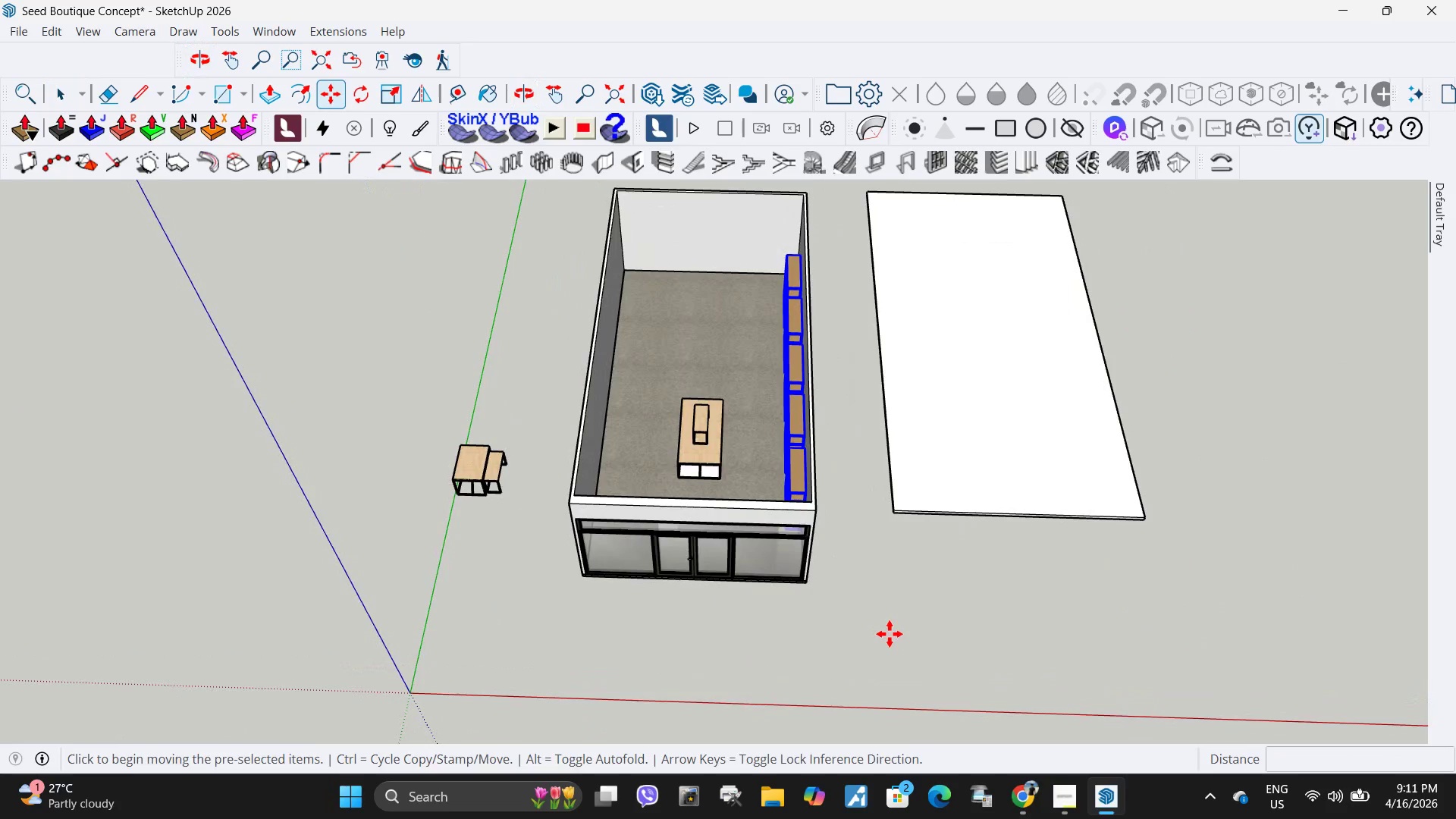 
key(Control+ControlLeft)
 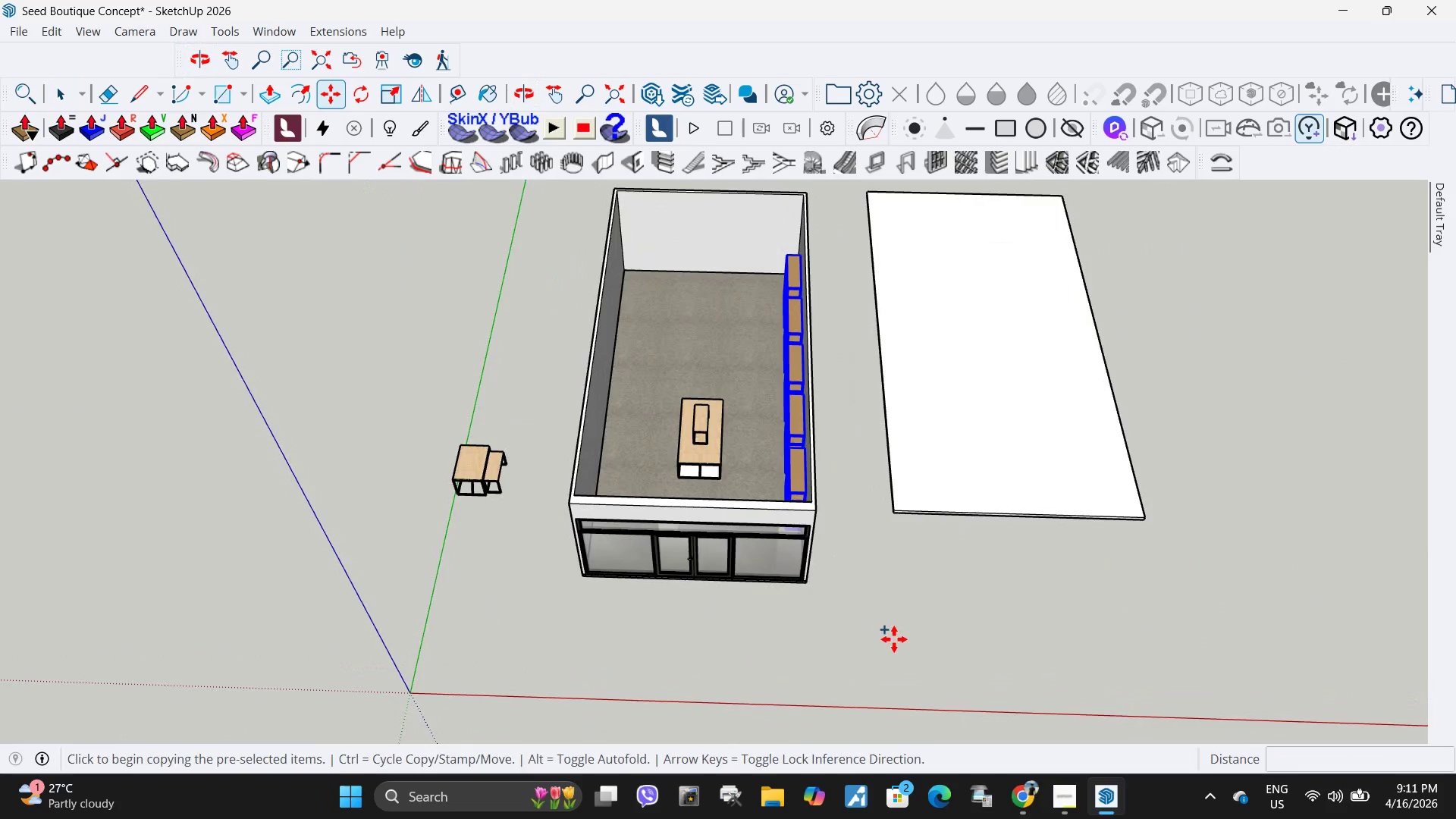 
left_click([894, 639])
 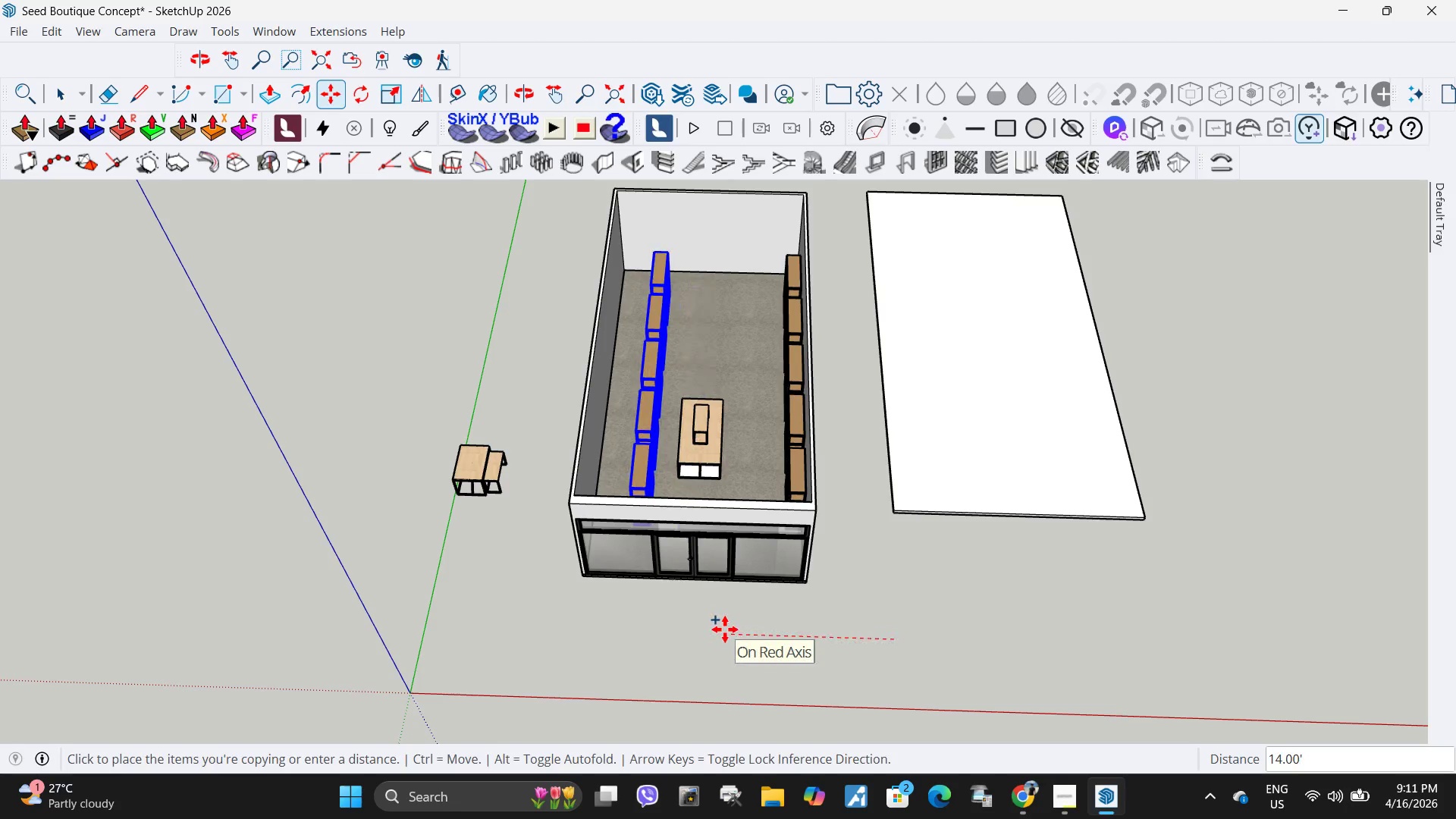 
left_click([725, 629])
 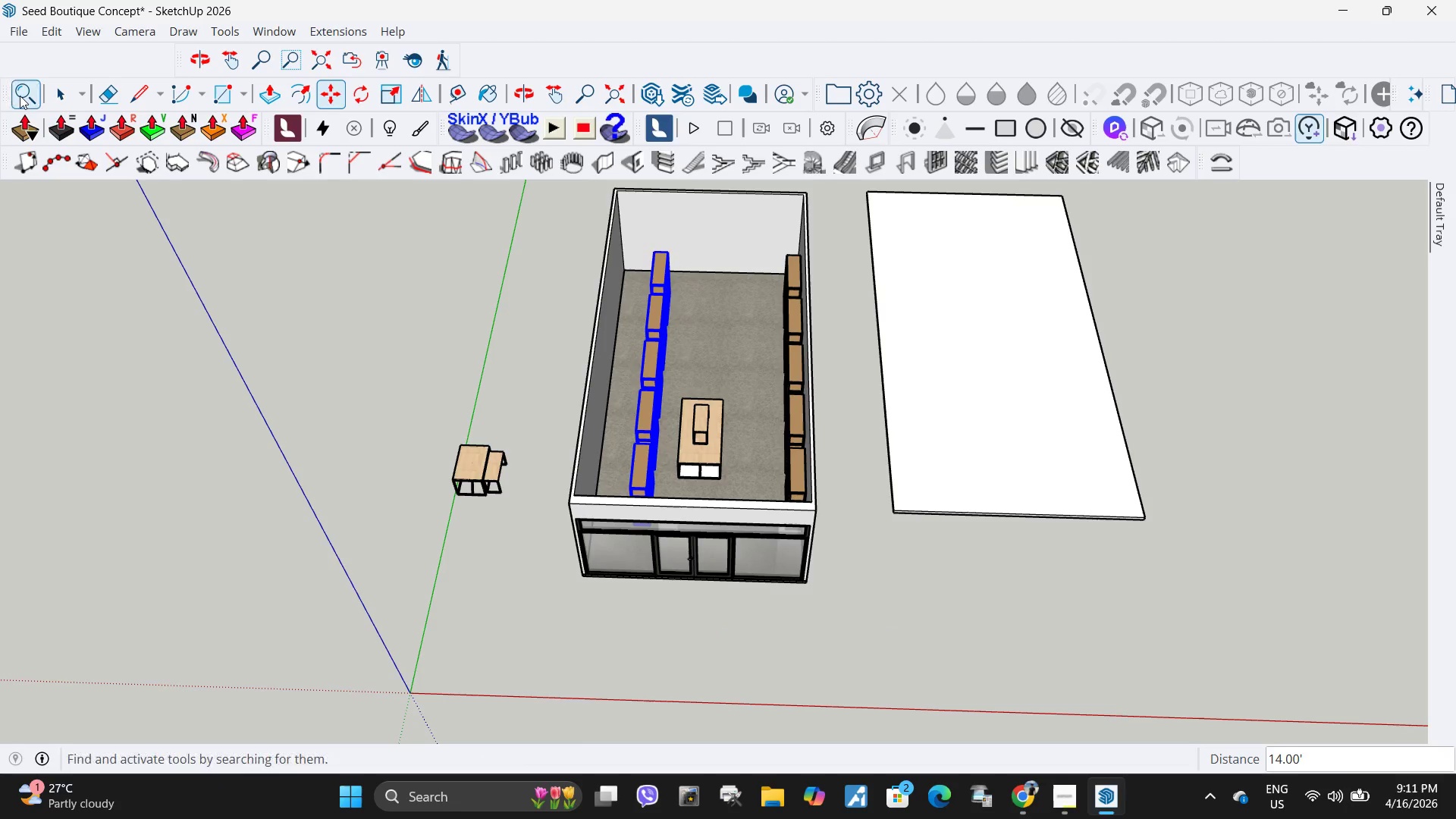 
left_click([16, 90])
 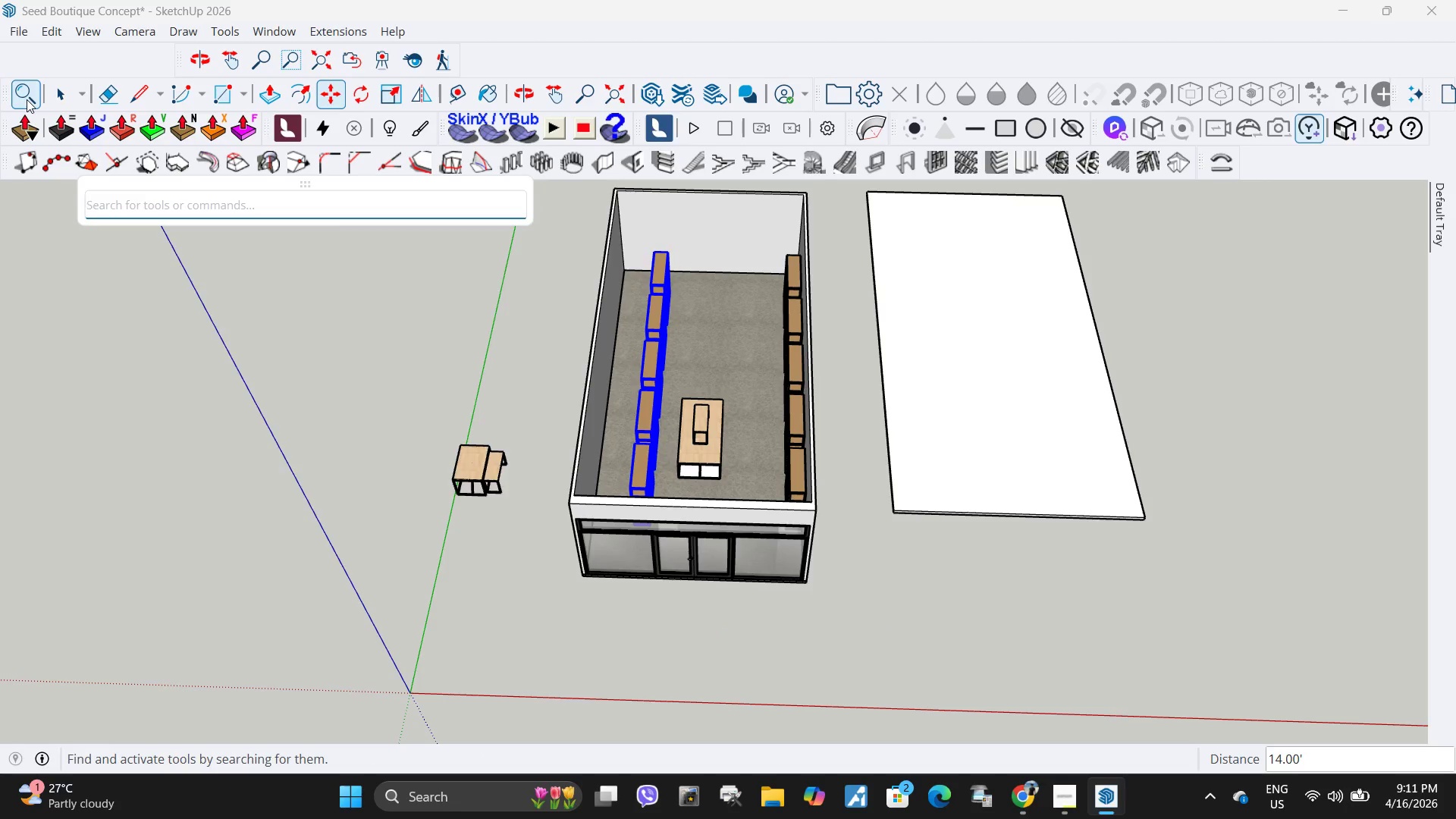 
type(fli)
 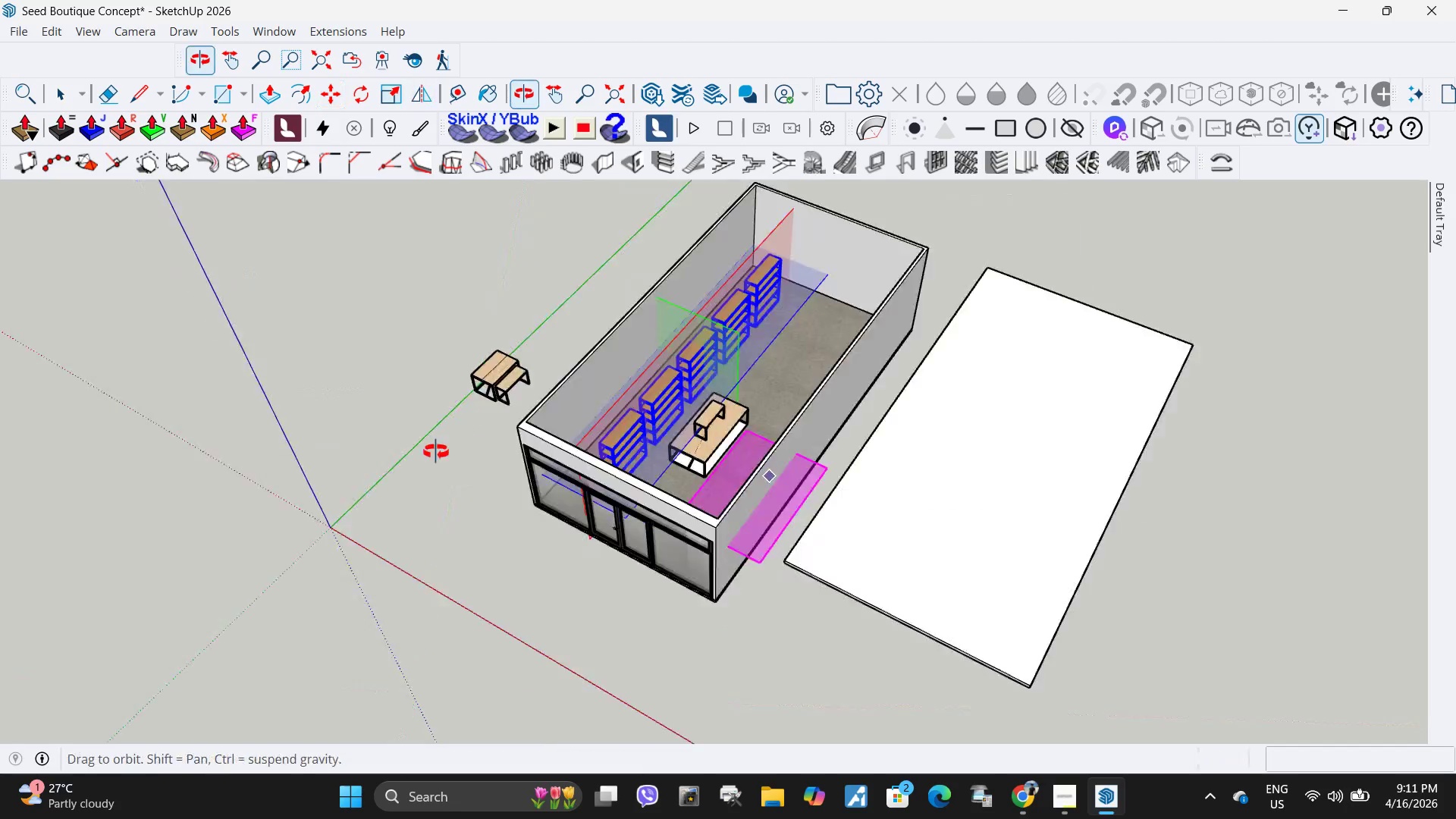 
scroll: coordinate [586, 381], scroll_direction: up, amount: 7.0
 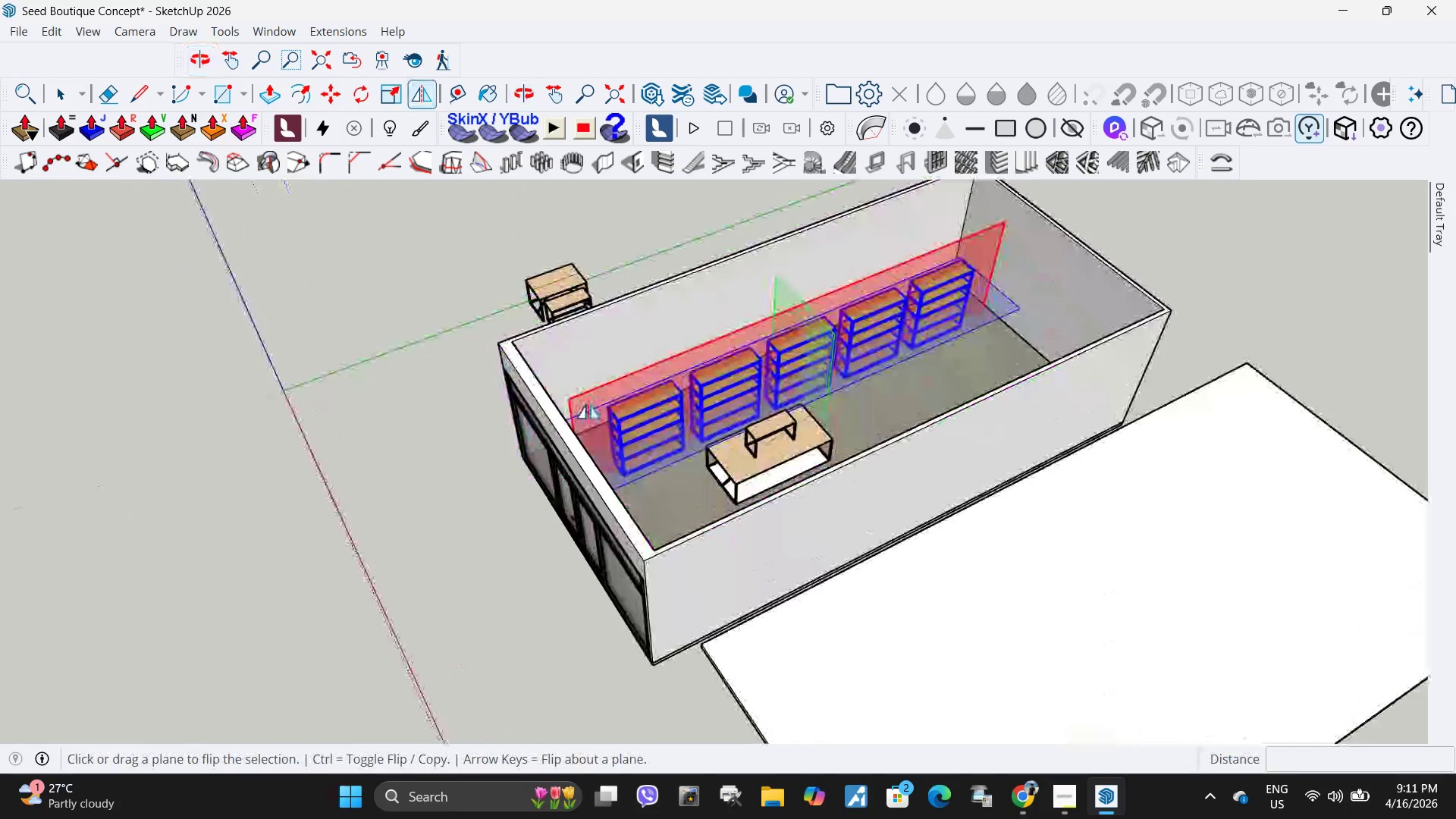 
left_click([588, 403])
 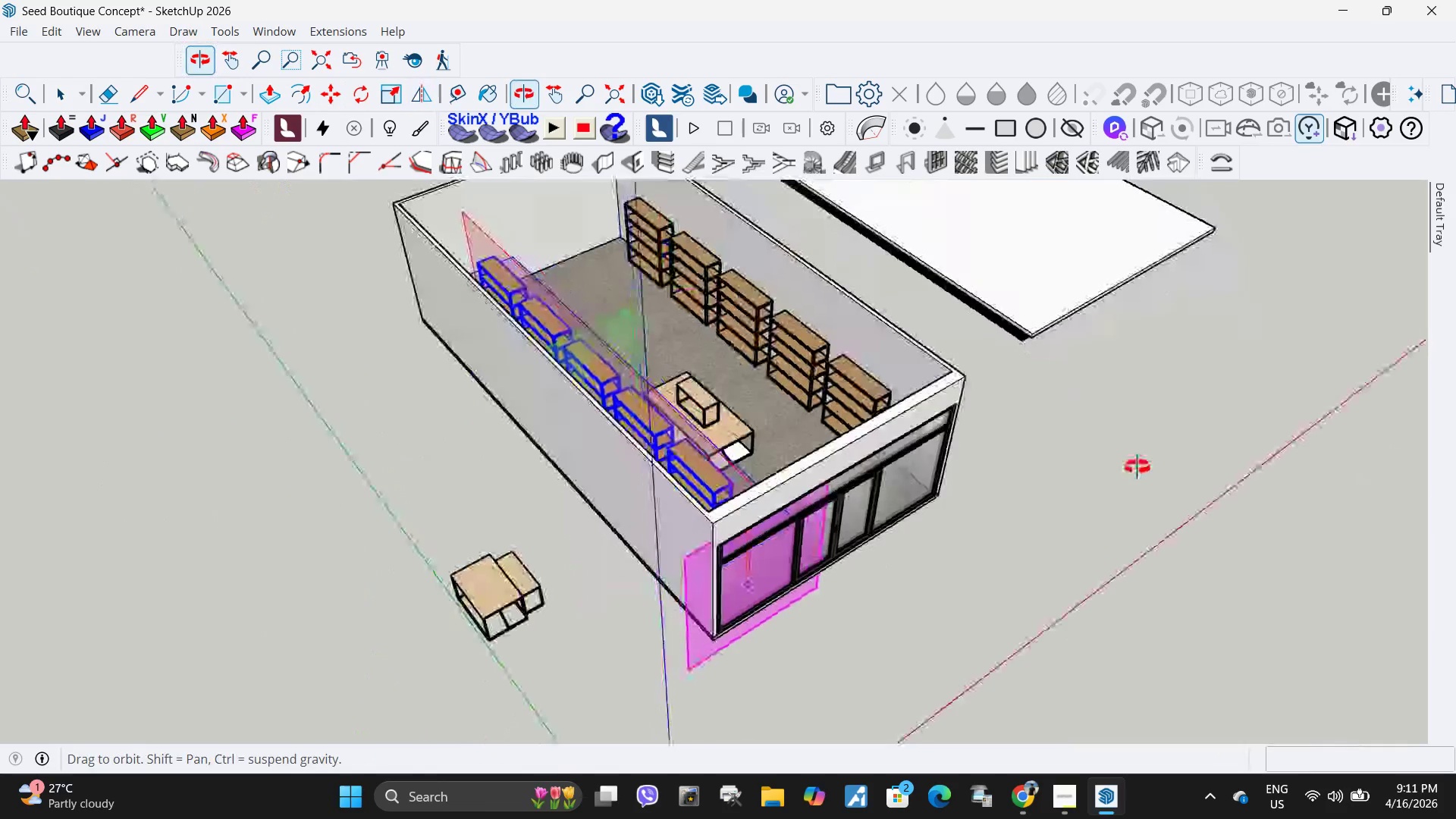 
key(Space)
 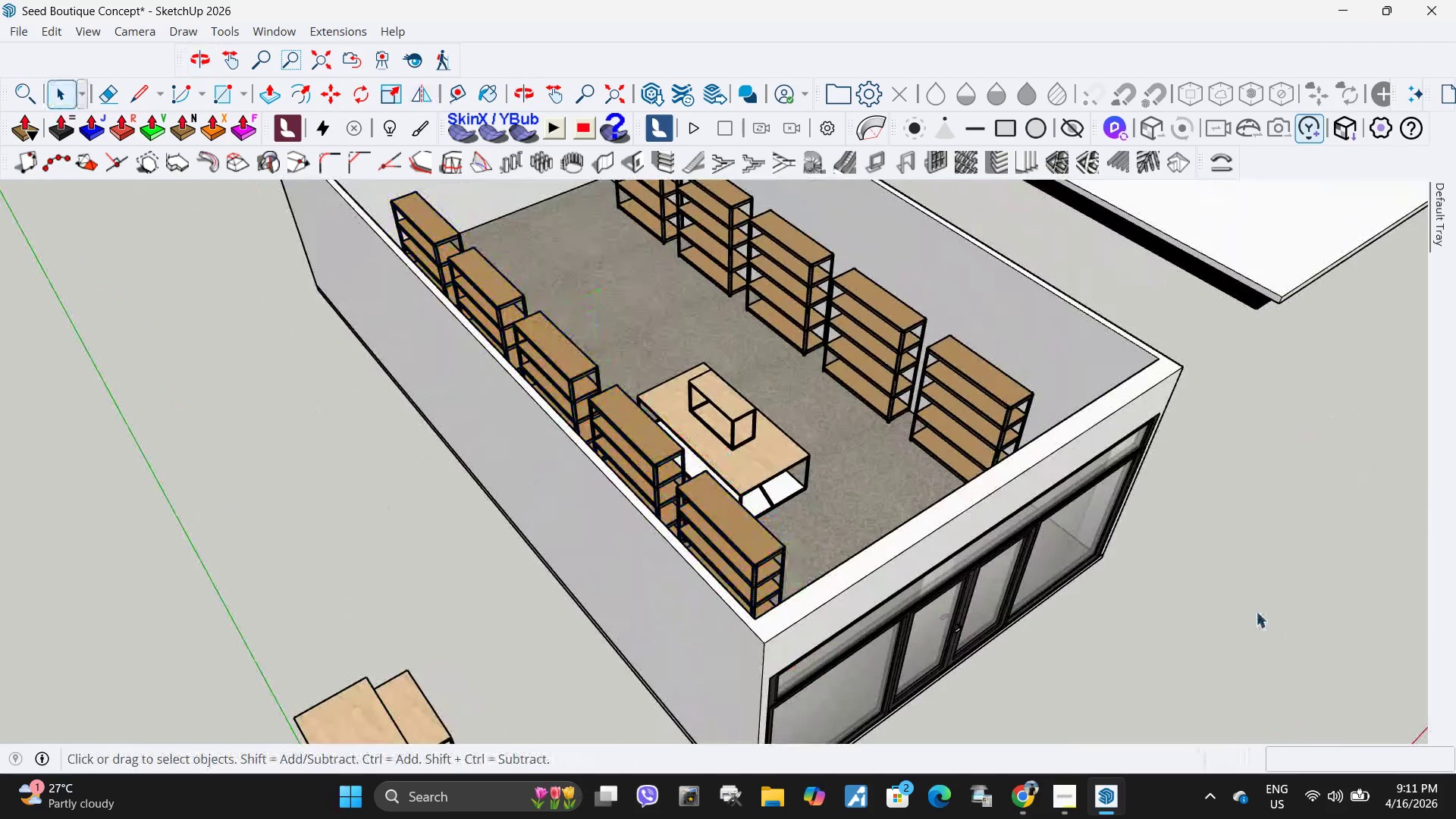 
scroll: coordinate [1254, 611], scroll_direction: up, amount: 7.0
 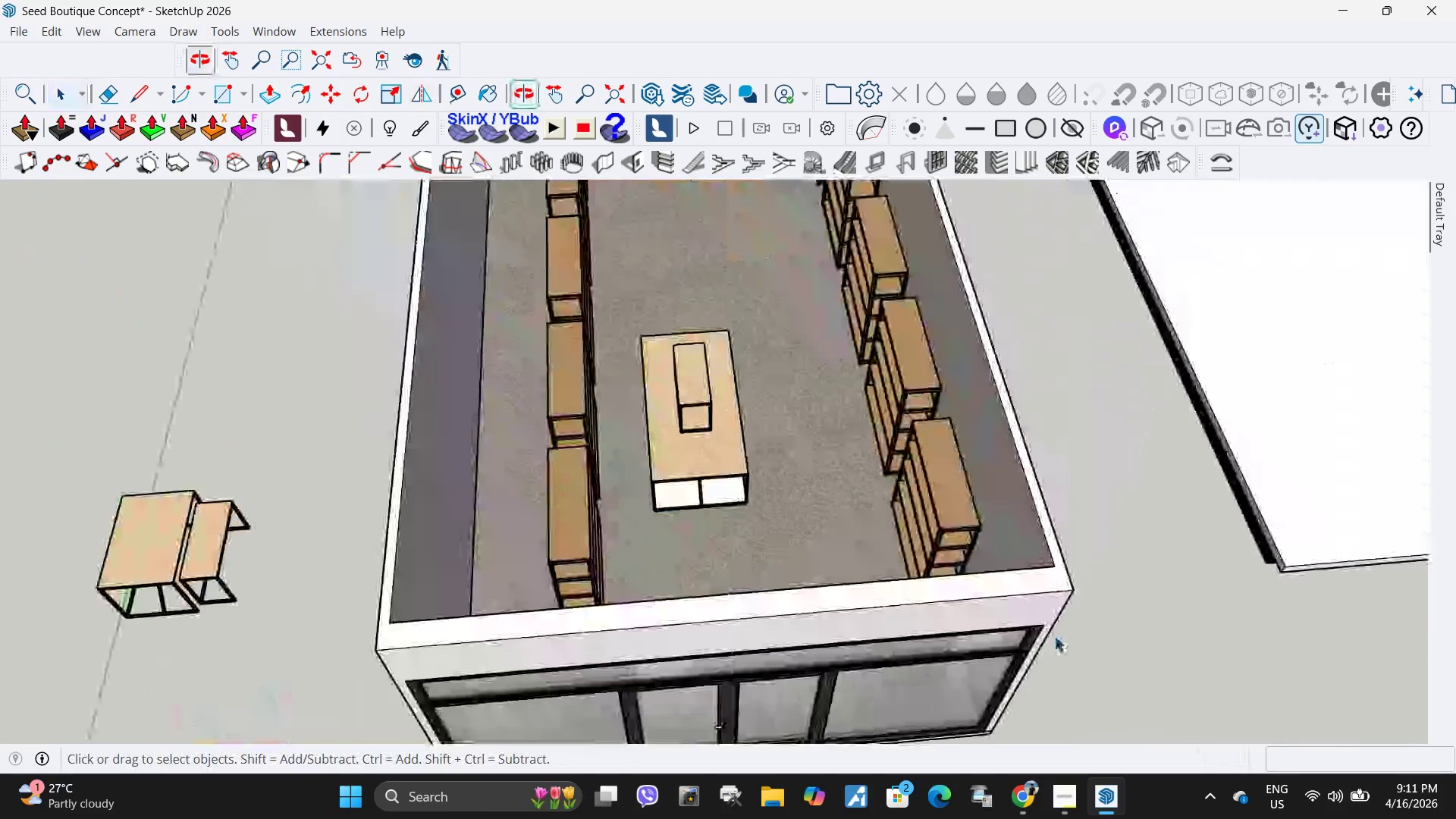 
hold_key(key=ControlLeft, duration=1.52)
 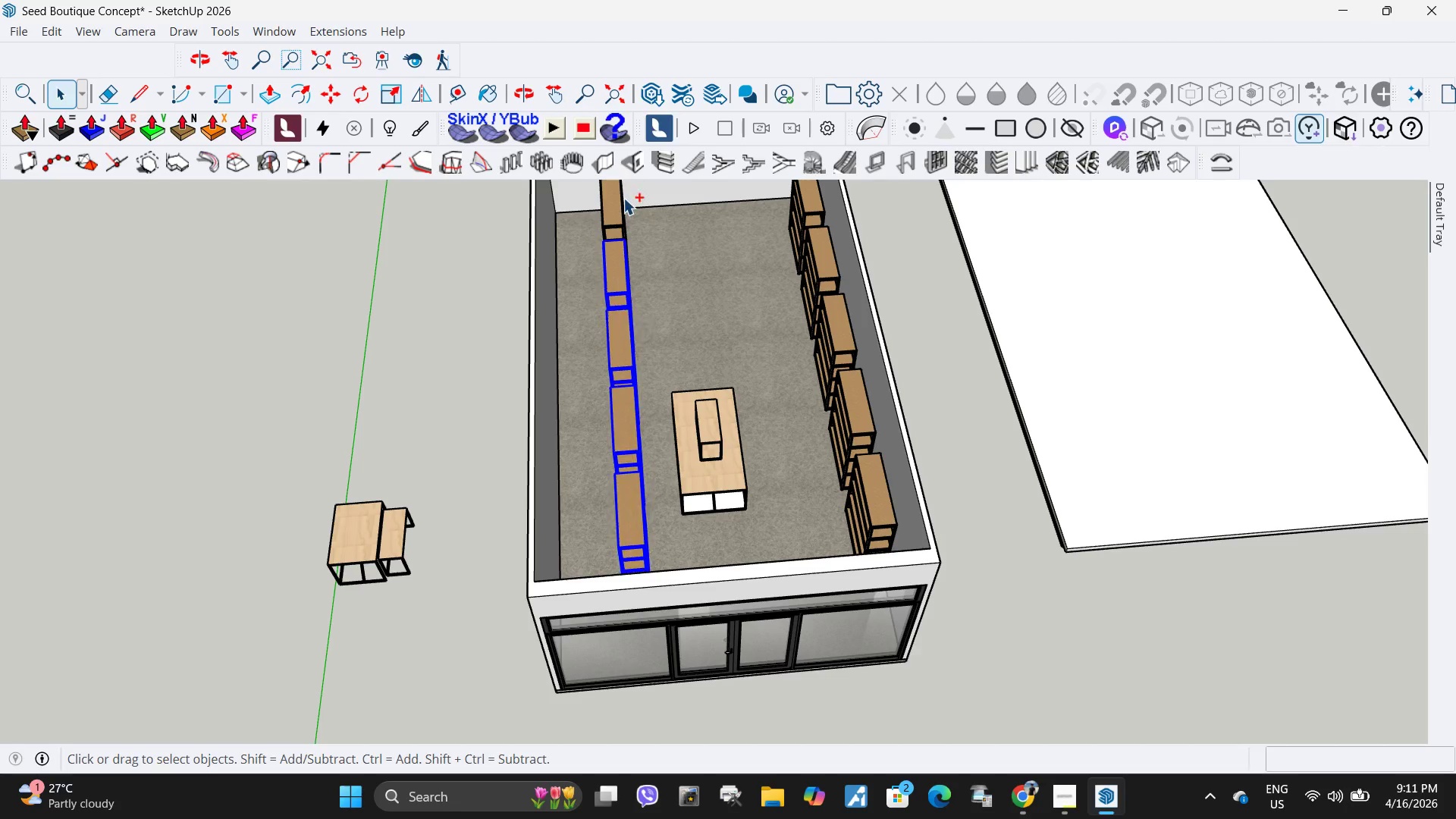 
scroll: coordinate [648, 502], scroll_direction: down, amount: 4.0
 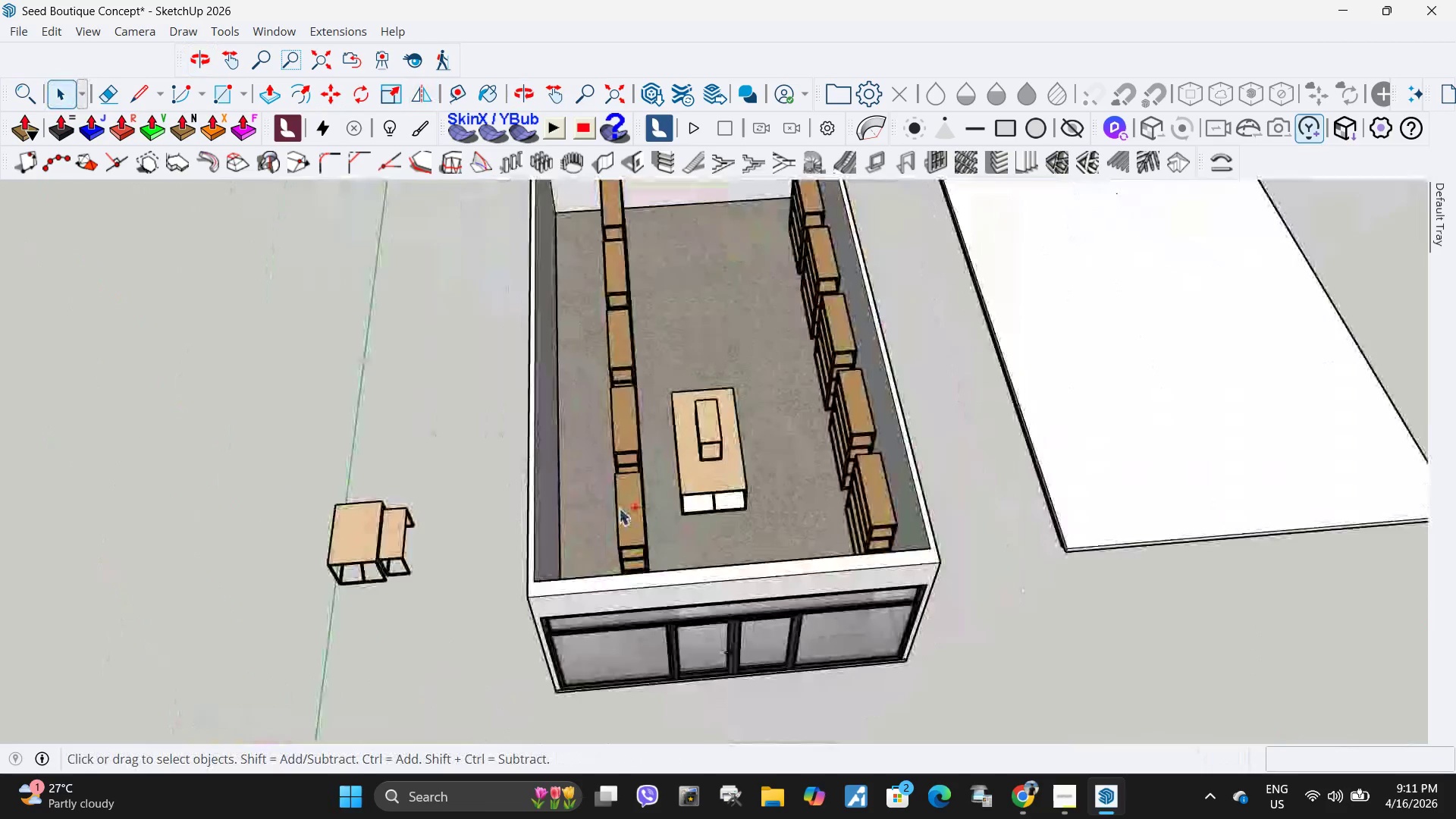 
left_click([633, 510])
 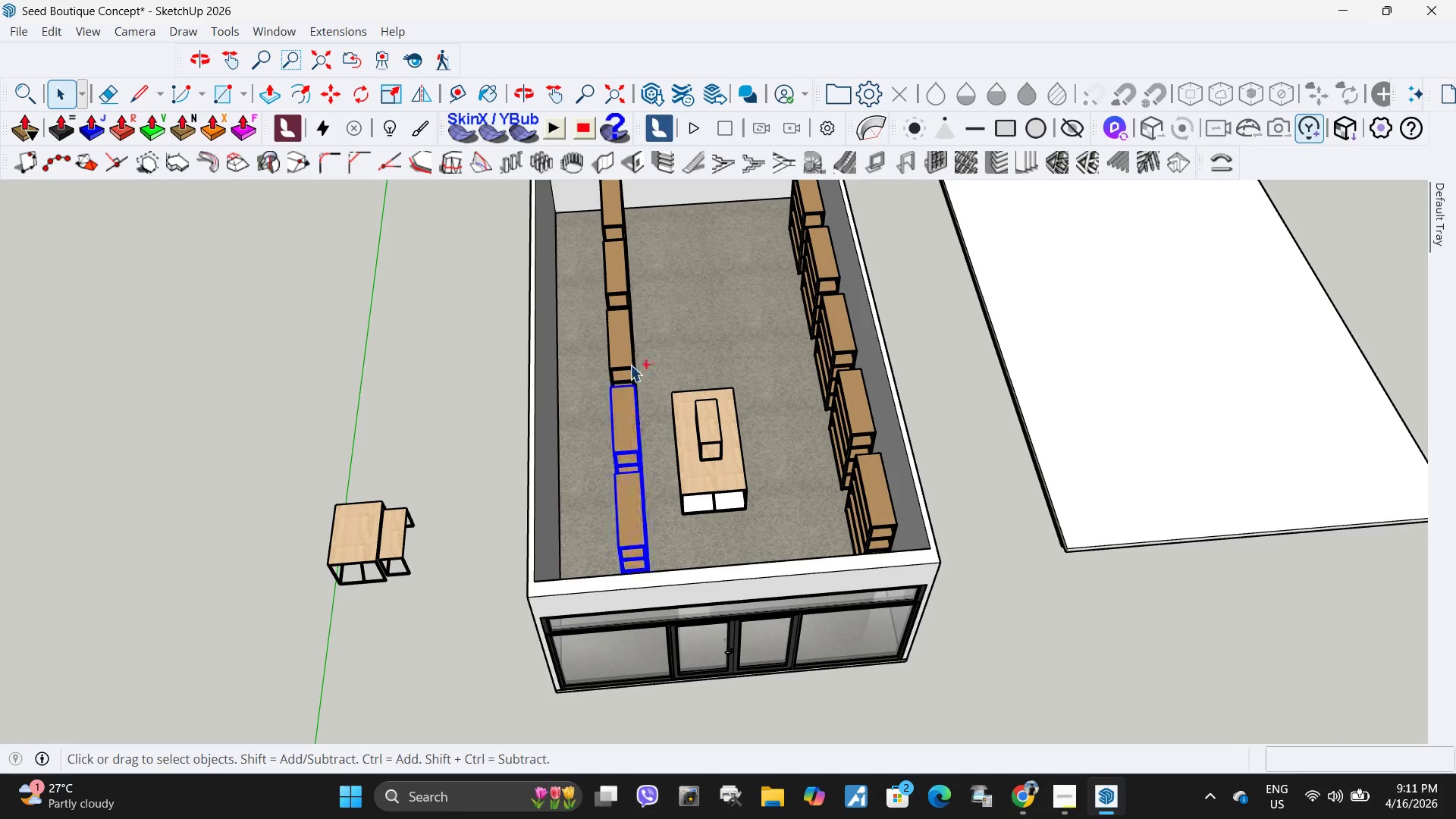 
triple_click([629, 359])
 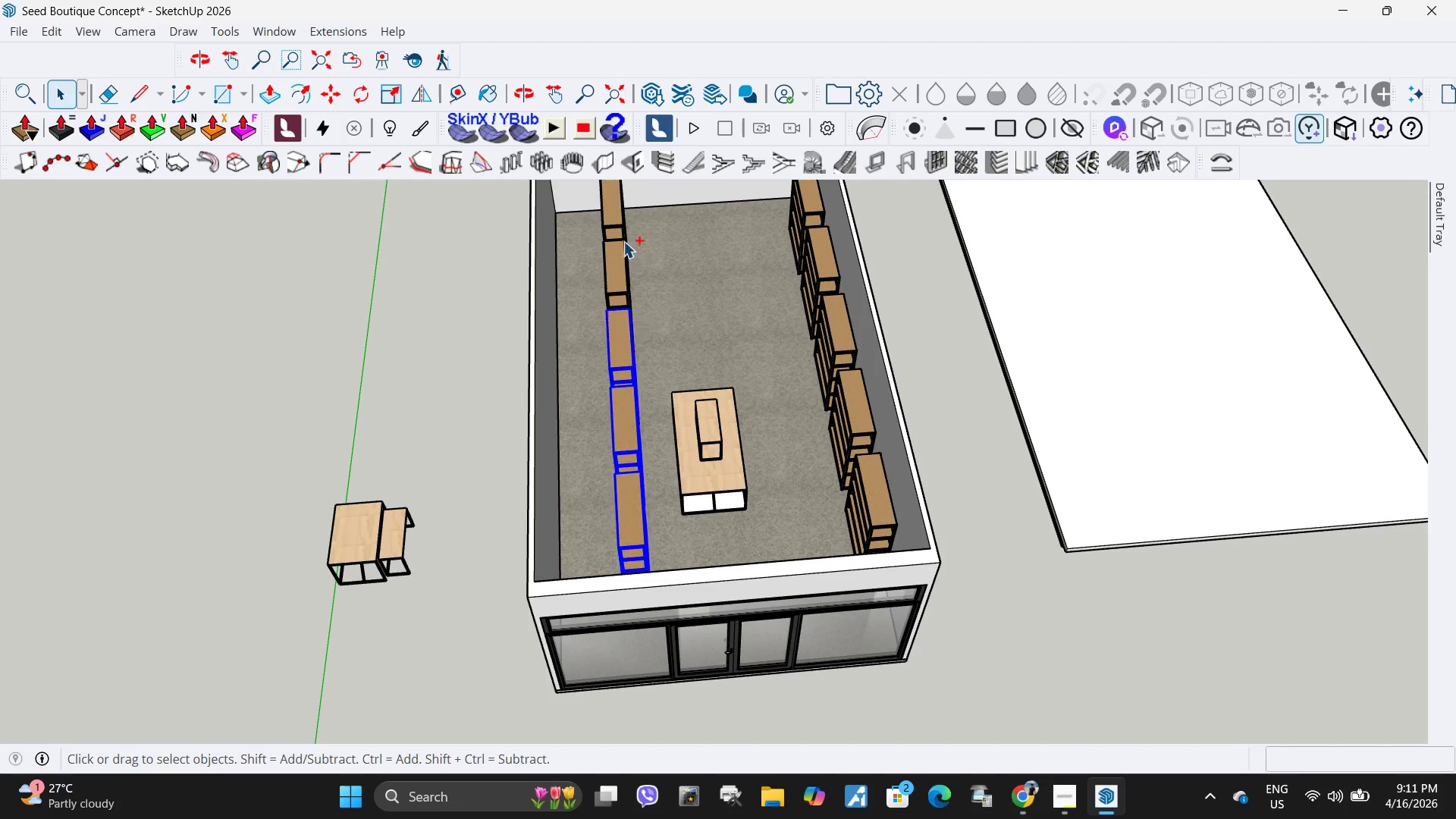 
hold_key(key=ControlLeft, duration=1.25)
left_click([618, 266])
 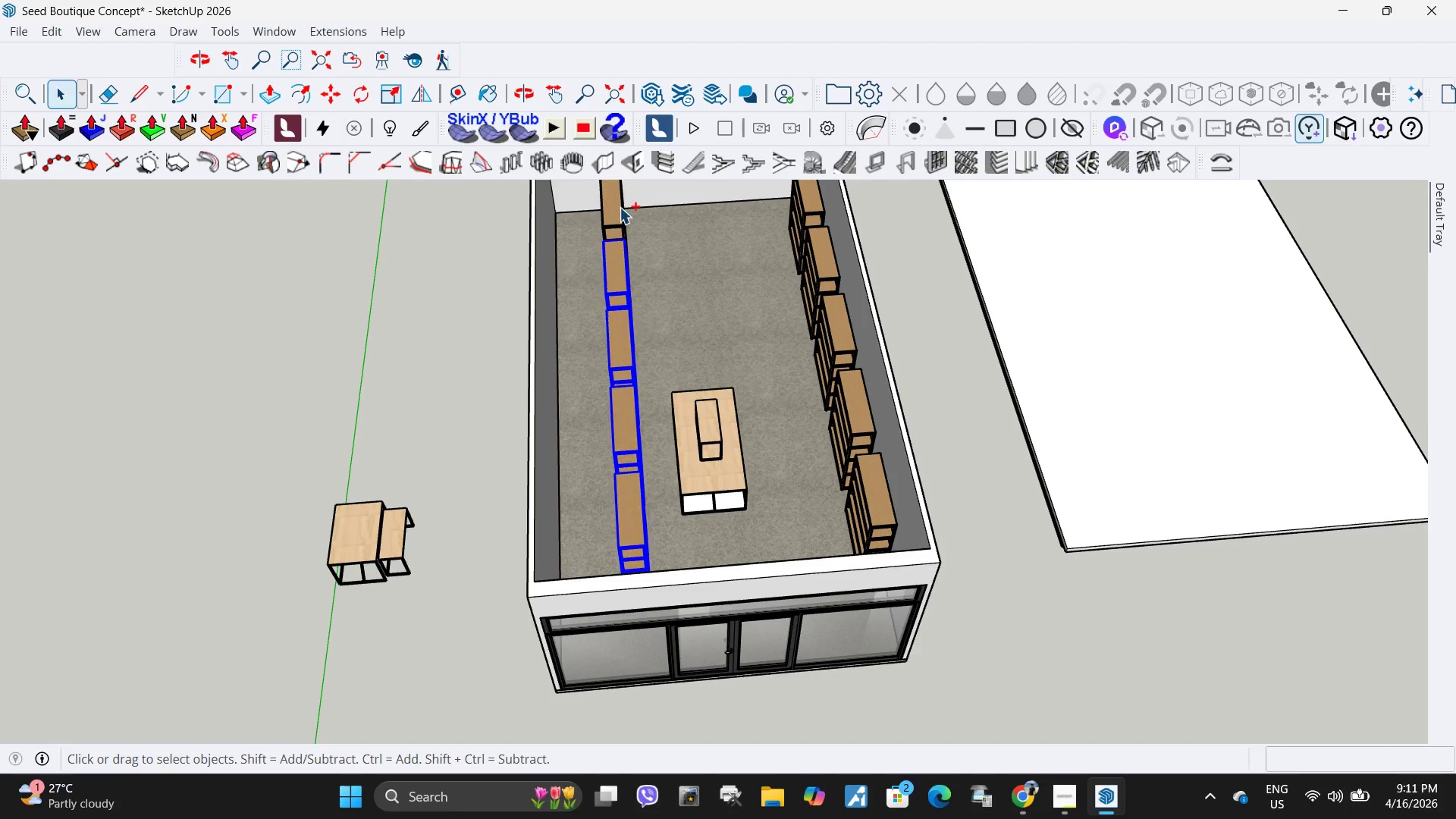 
left_click([620, 207])
 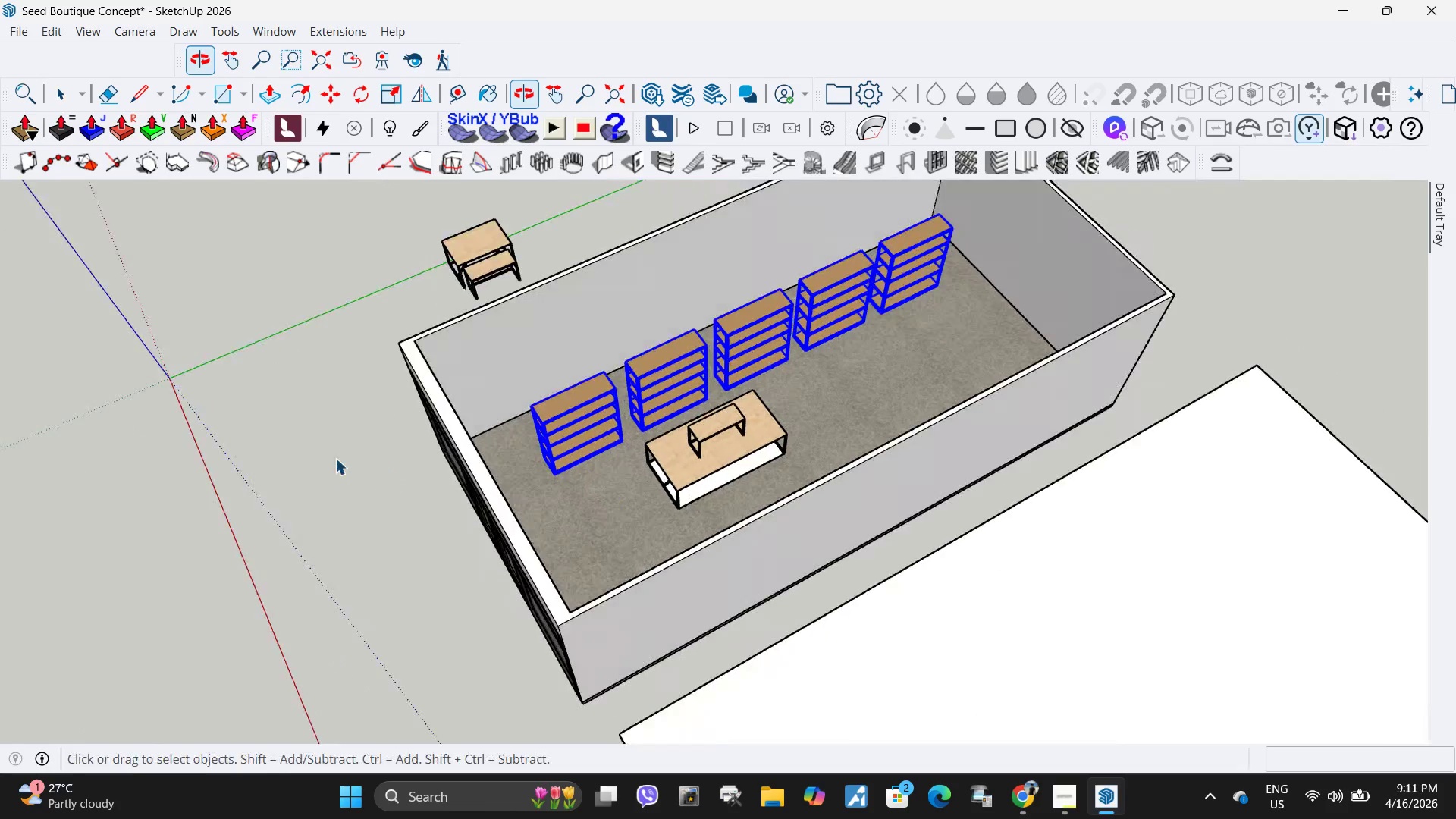 
scroll: coordinate [790, 324], scroll_direction: up, amount: 23.0
 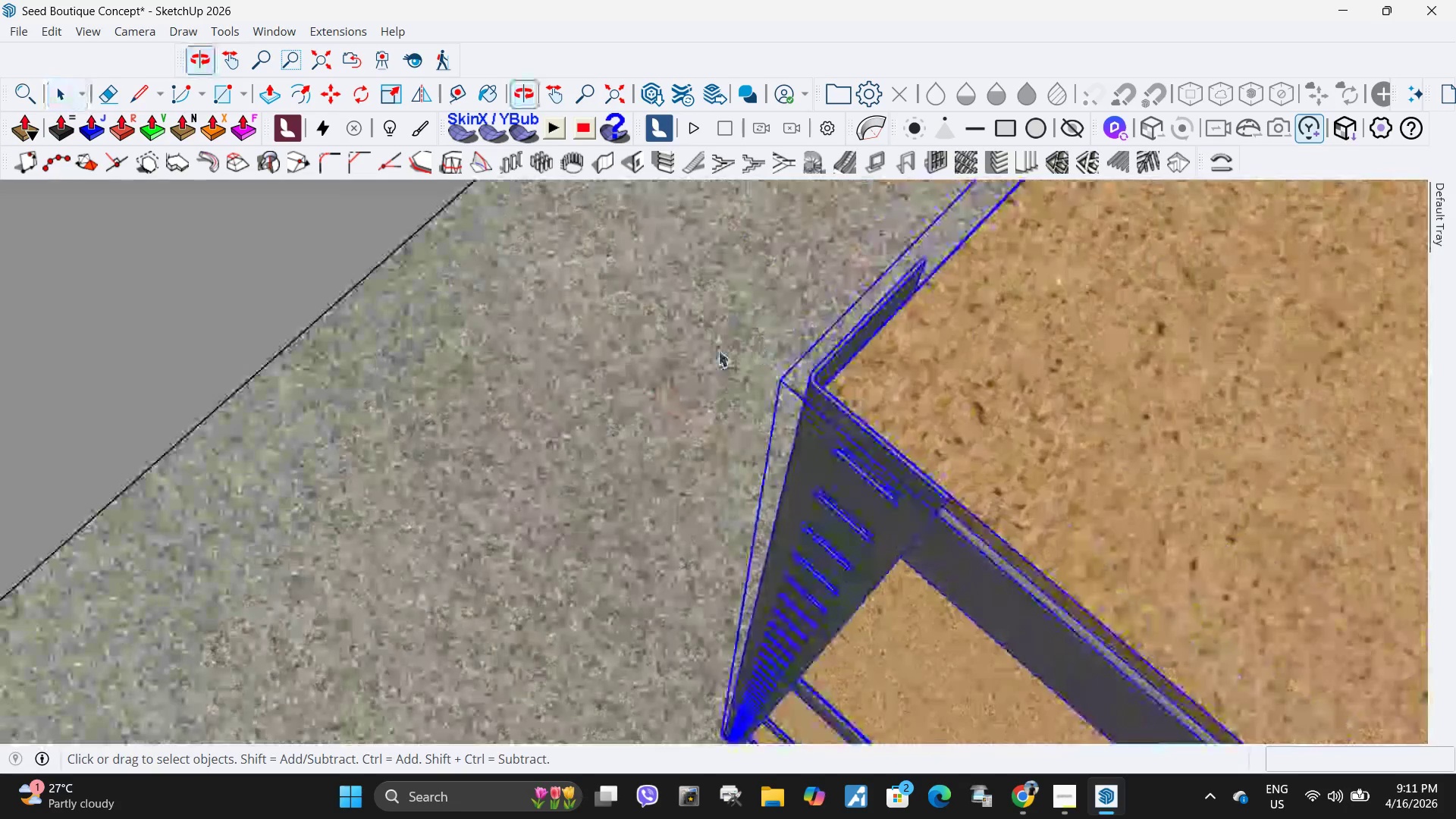 
scroll: coordinate [504, 291], scroll_direction: down, amount: 2.0
 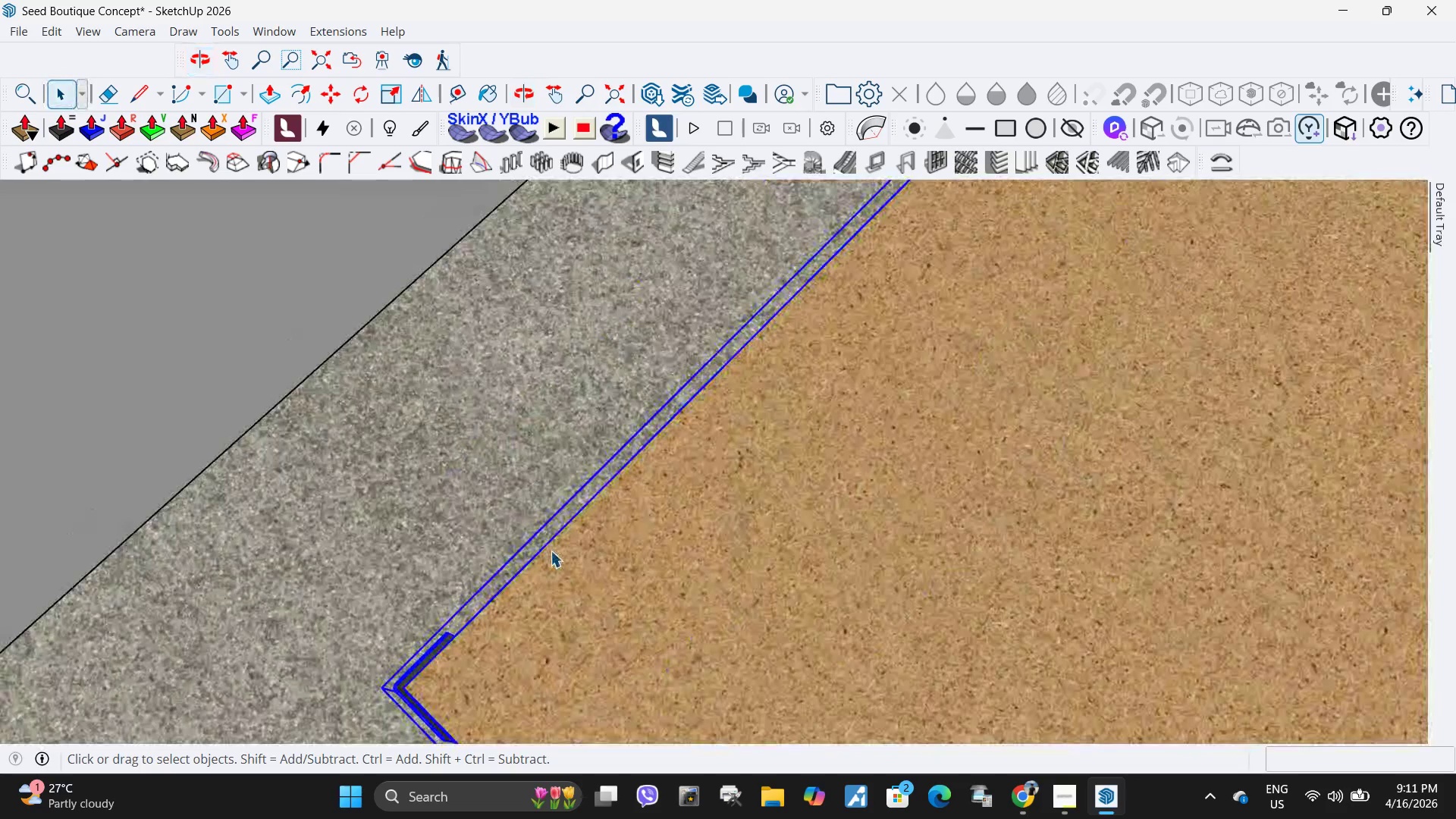 
key(M)
 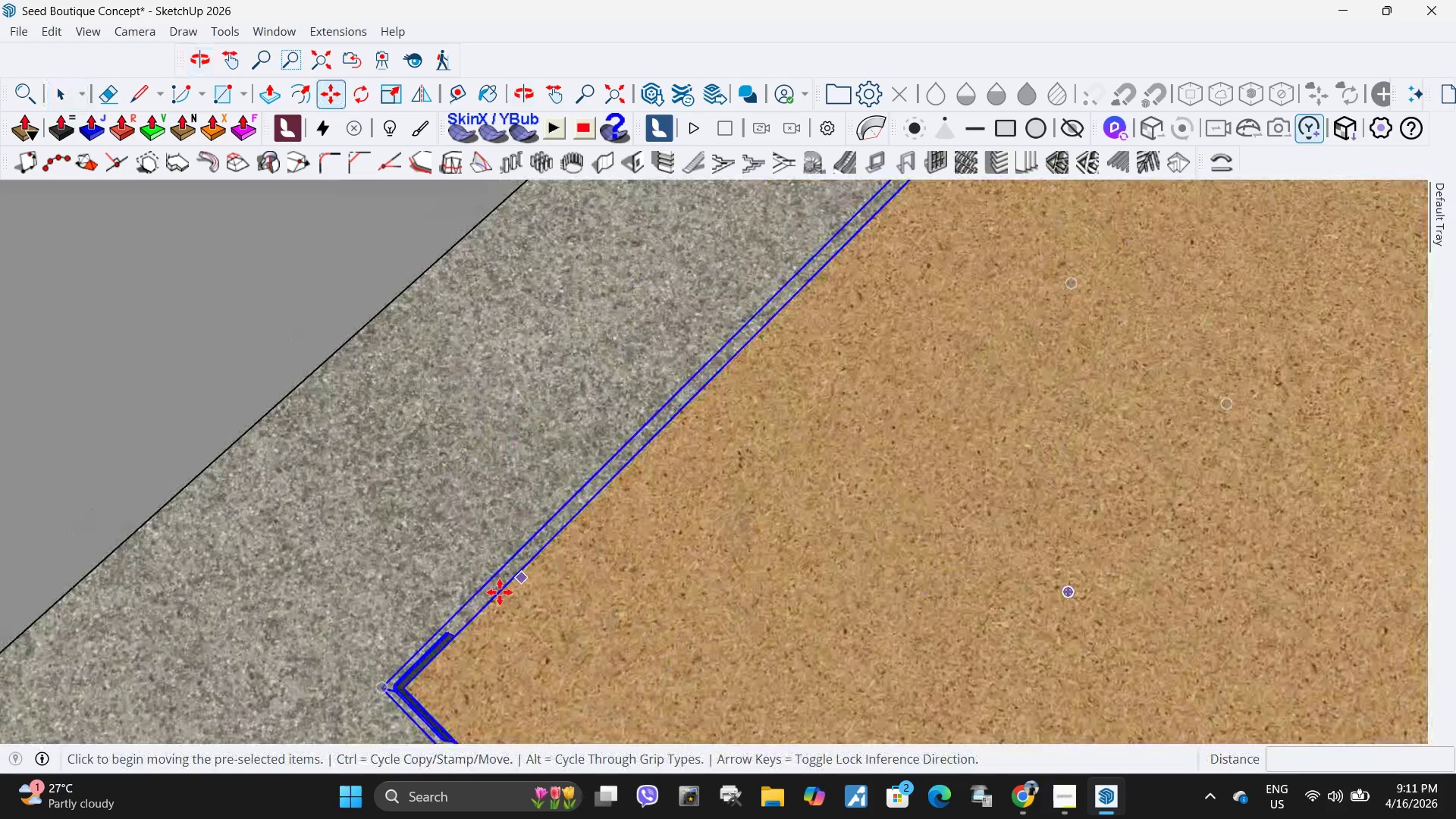 
scroll: coordinate [451, 633], scroll_direction: up, amount: 5.0
 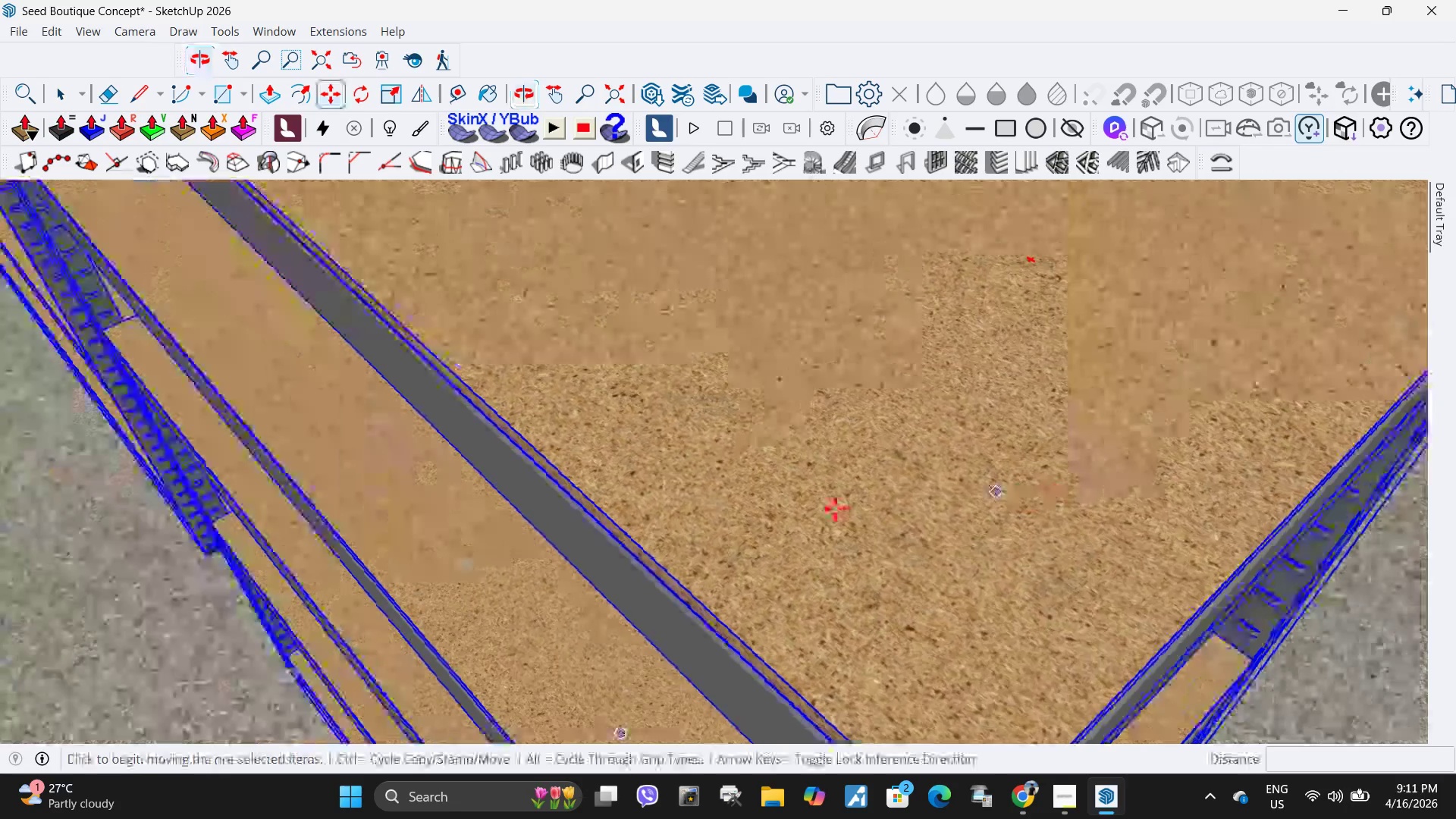 
scroll: coordinate [681, 411], scroll_direction: down, amount: 30.0
 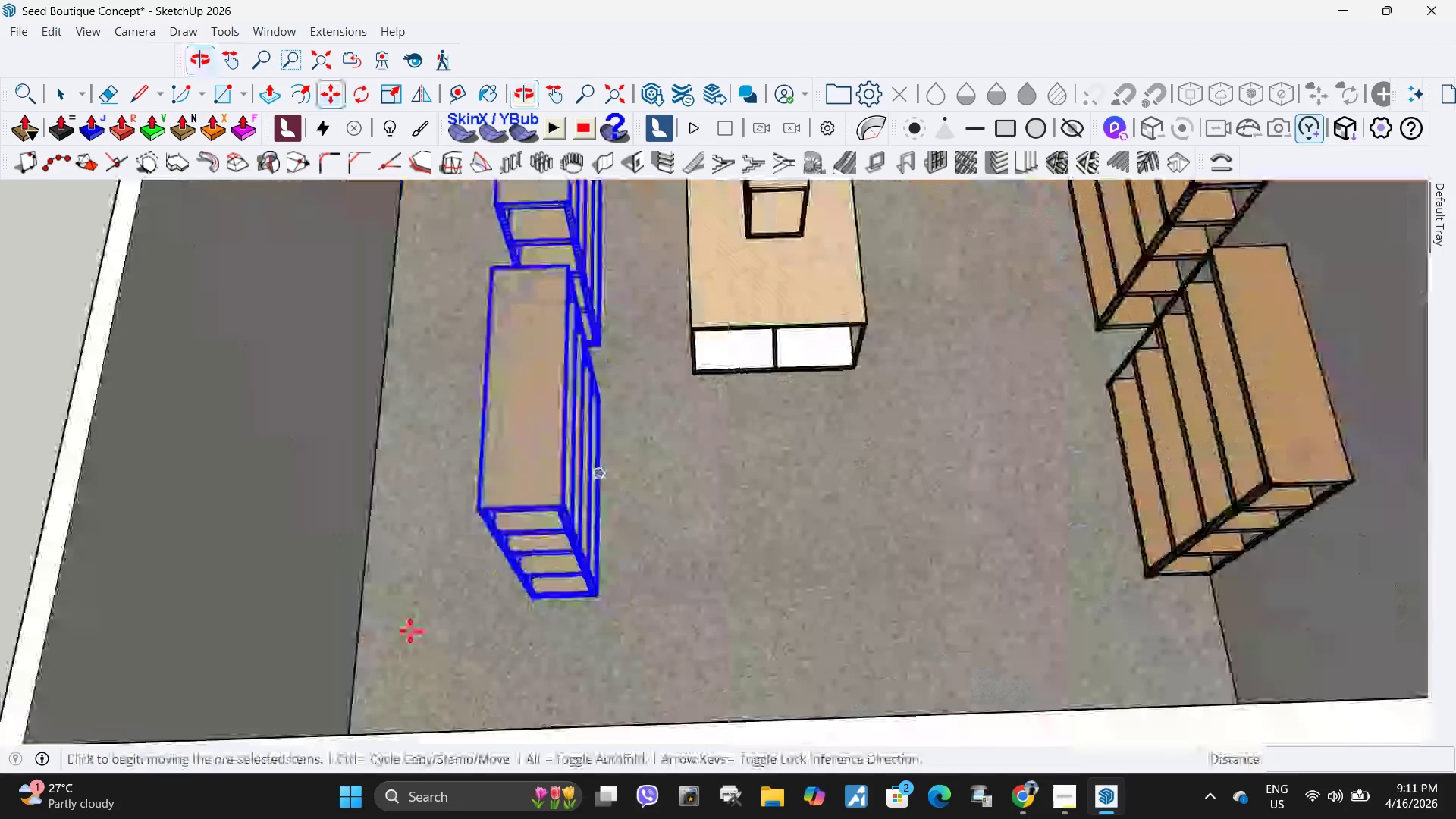 
scroll: coordinate [793, 552], scroll_direction: up, amount: 34.0
 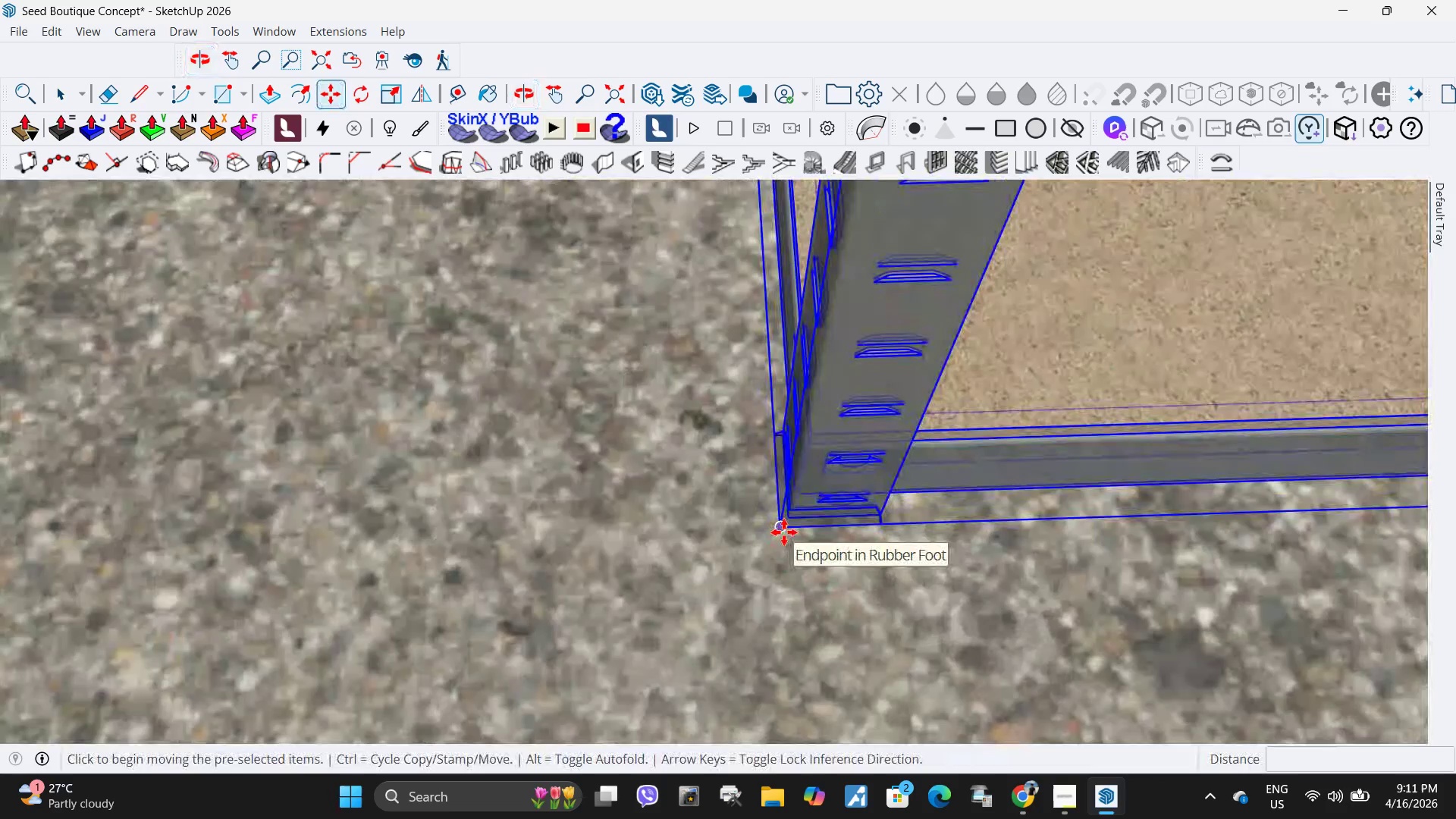 
left_click([784, 532])
 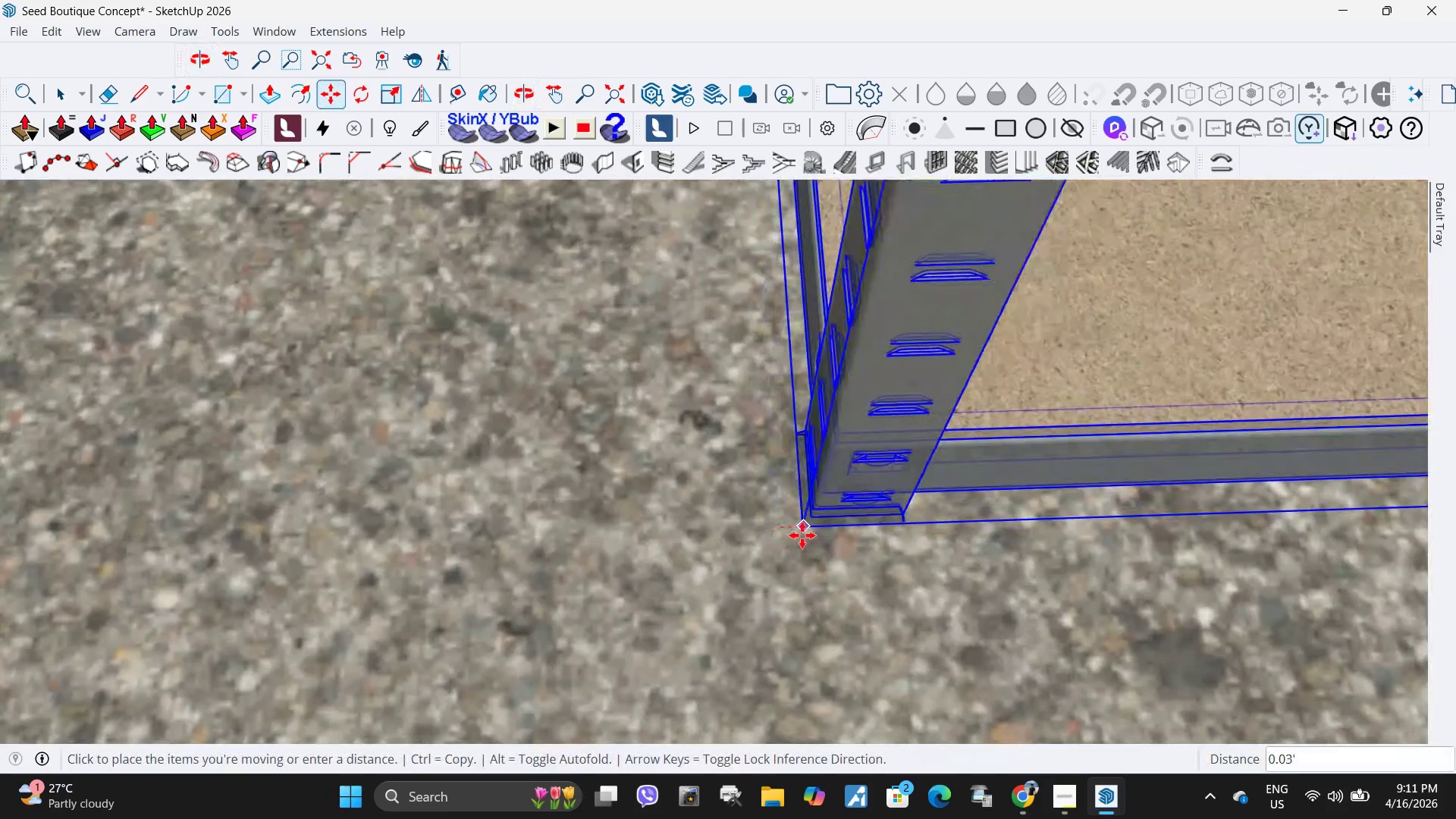 
scroll: coordinate [802, 535], scroll_direction: down, amount: 23.0
 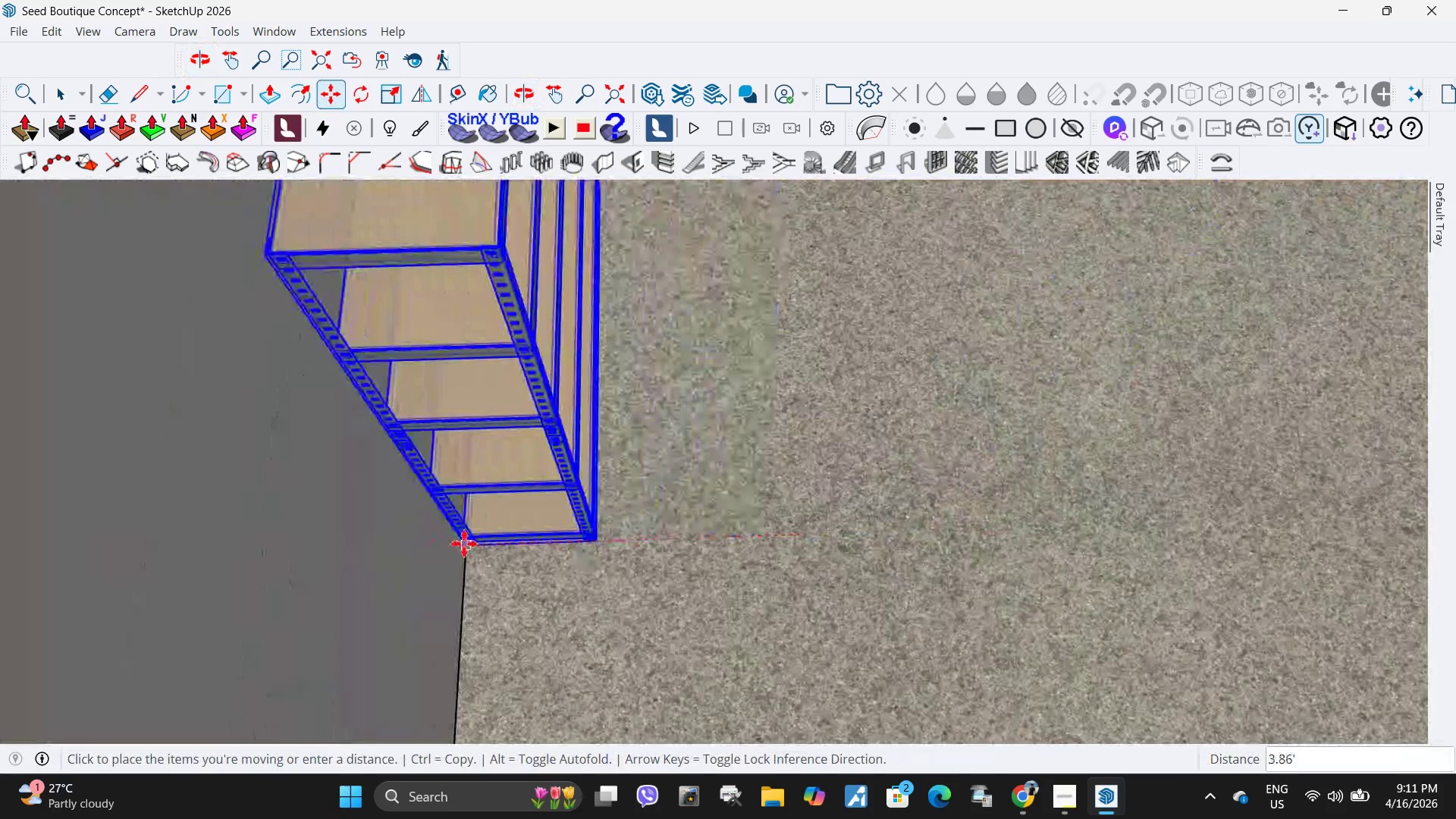 
left_click([463, 544])
 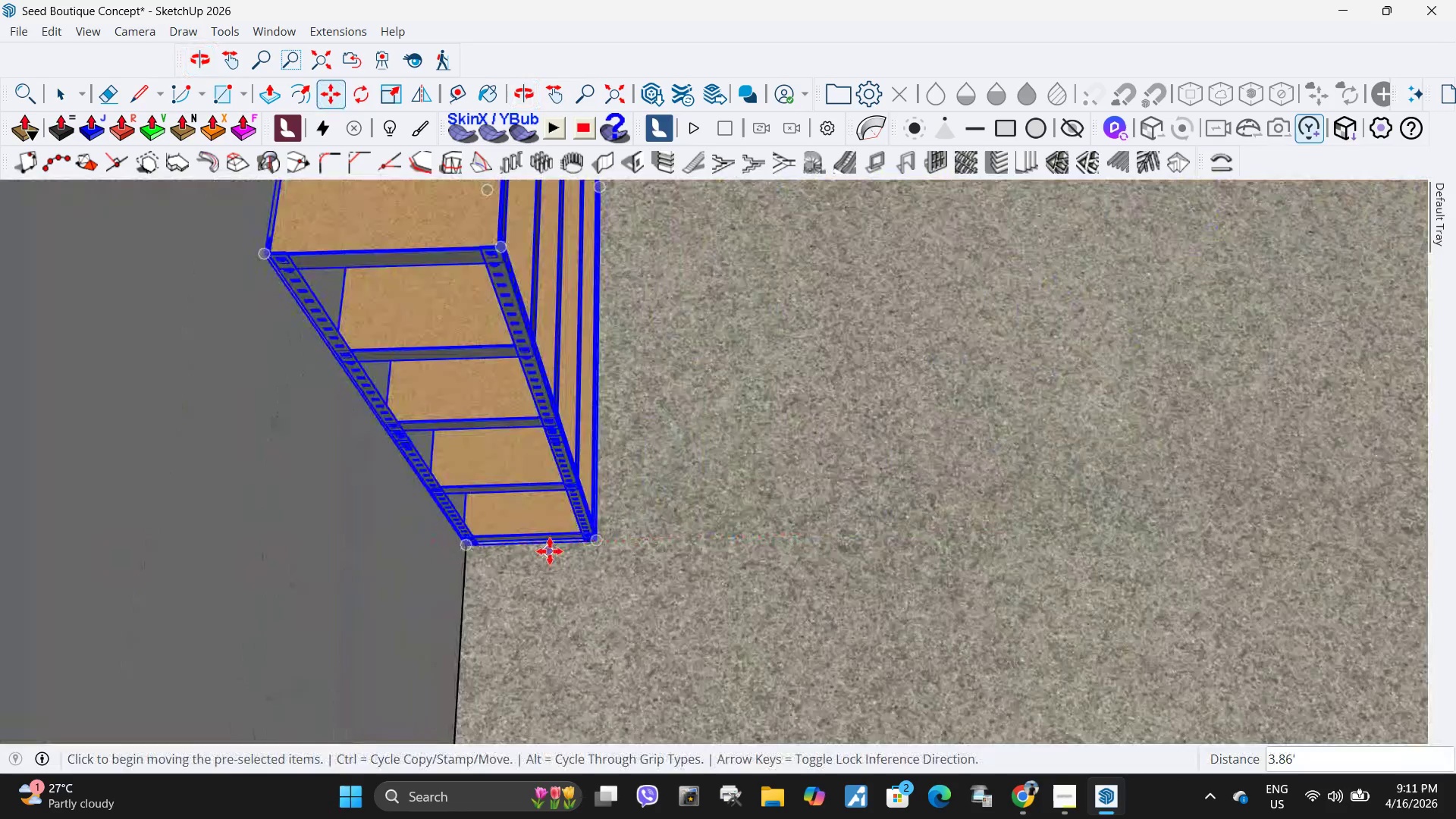 
key(Space)
 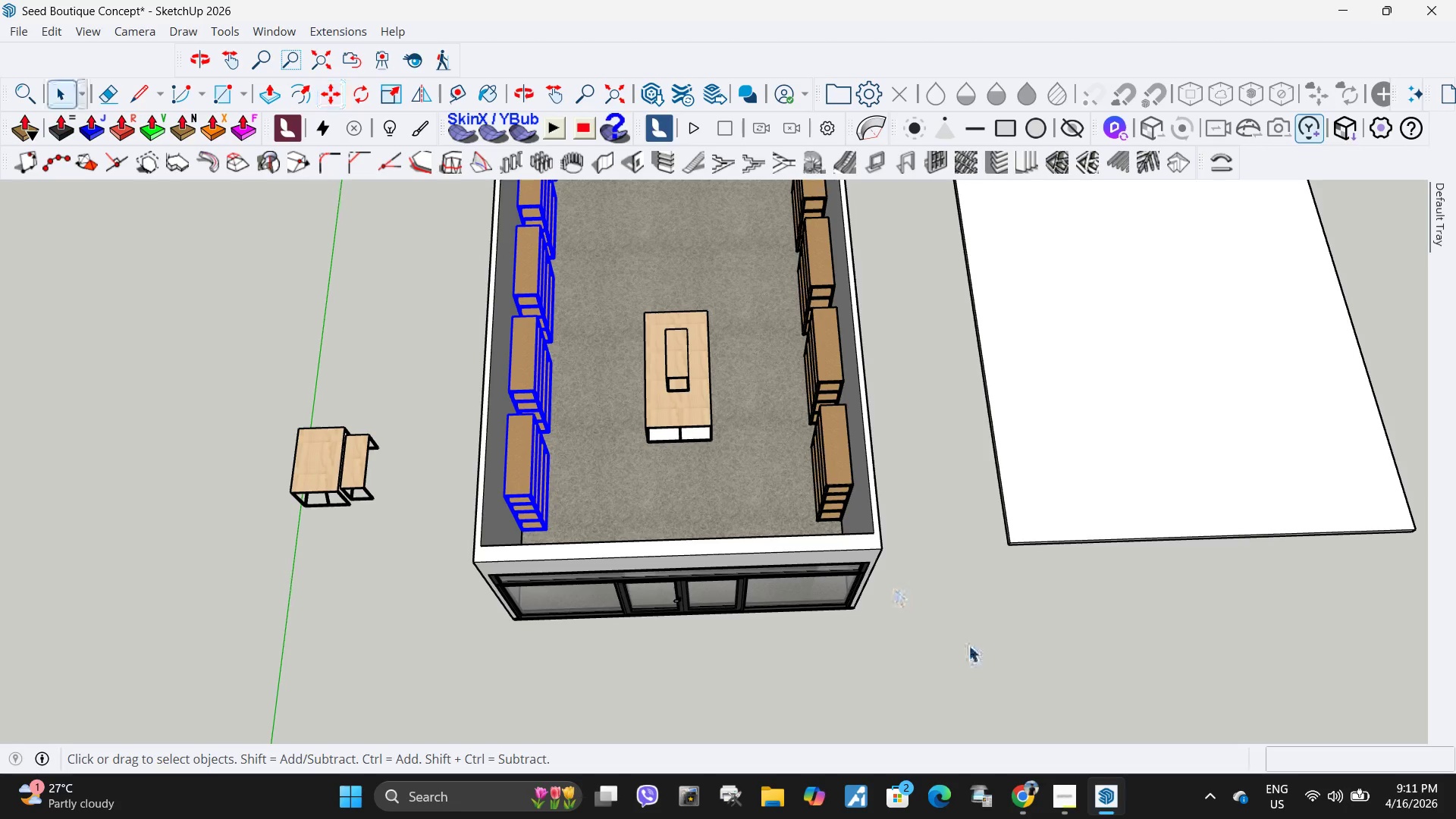 
scroll: coordinate [522, 514], scroll_direction: down, amount: 19.0
 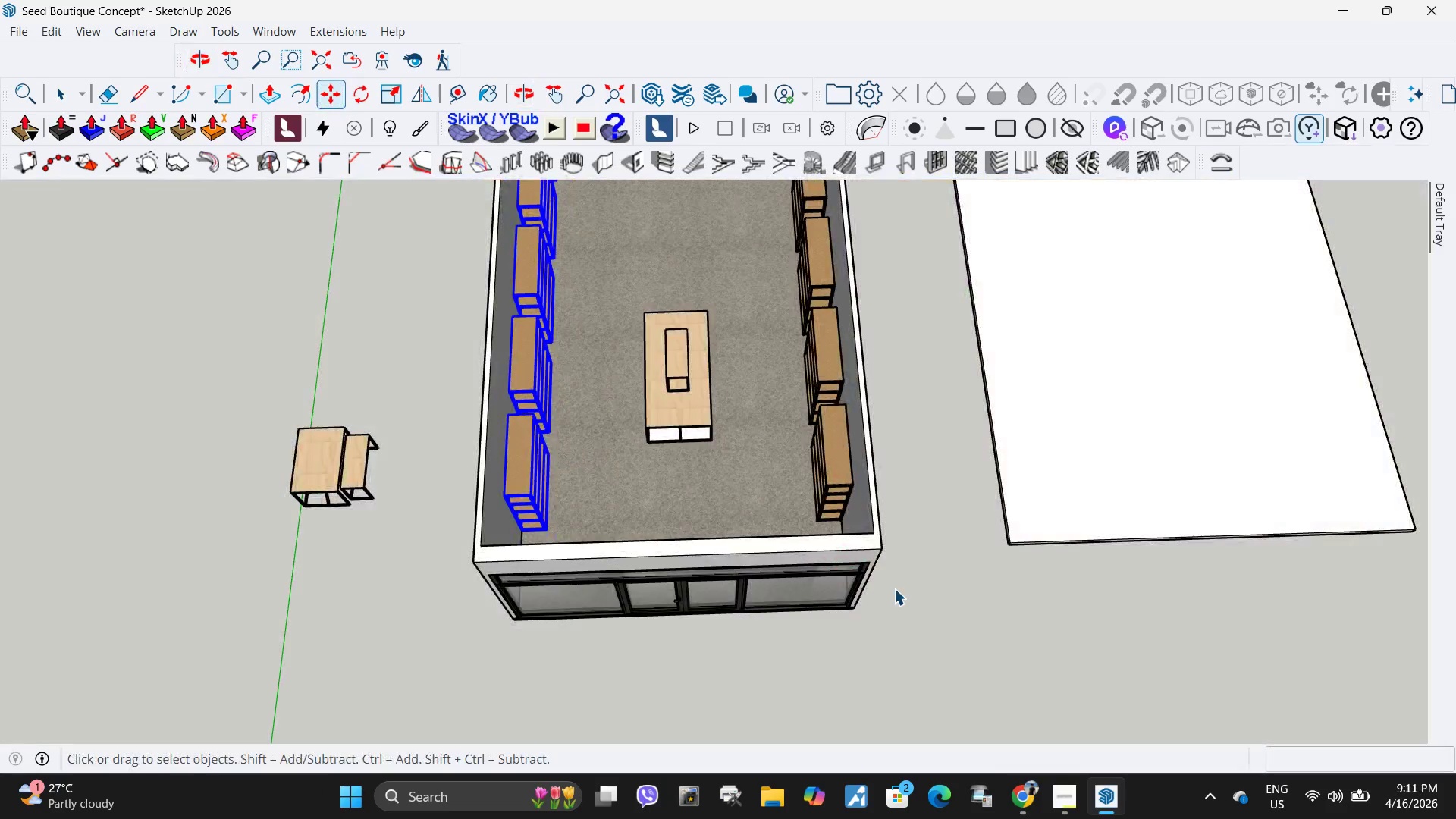 
left_click([968, 645])
 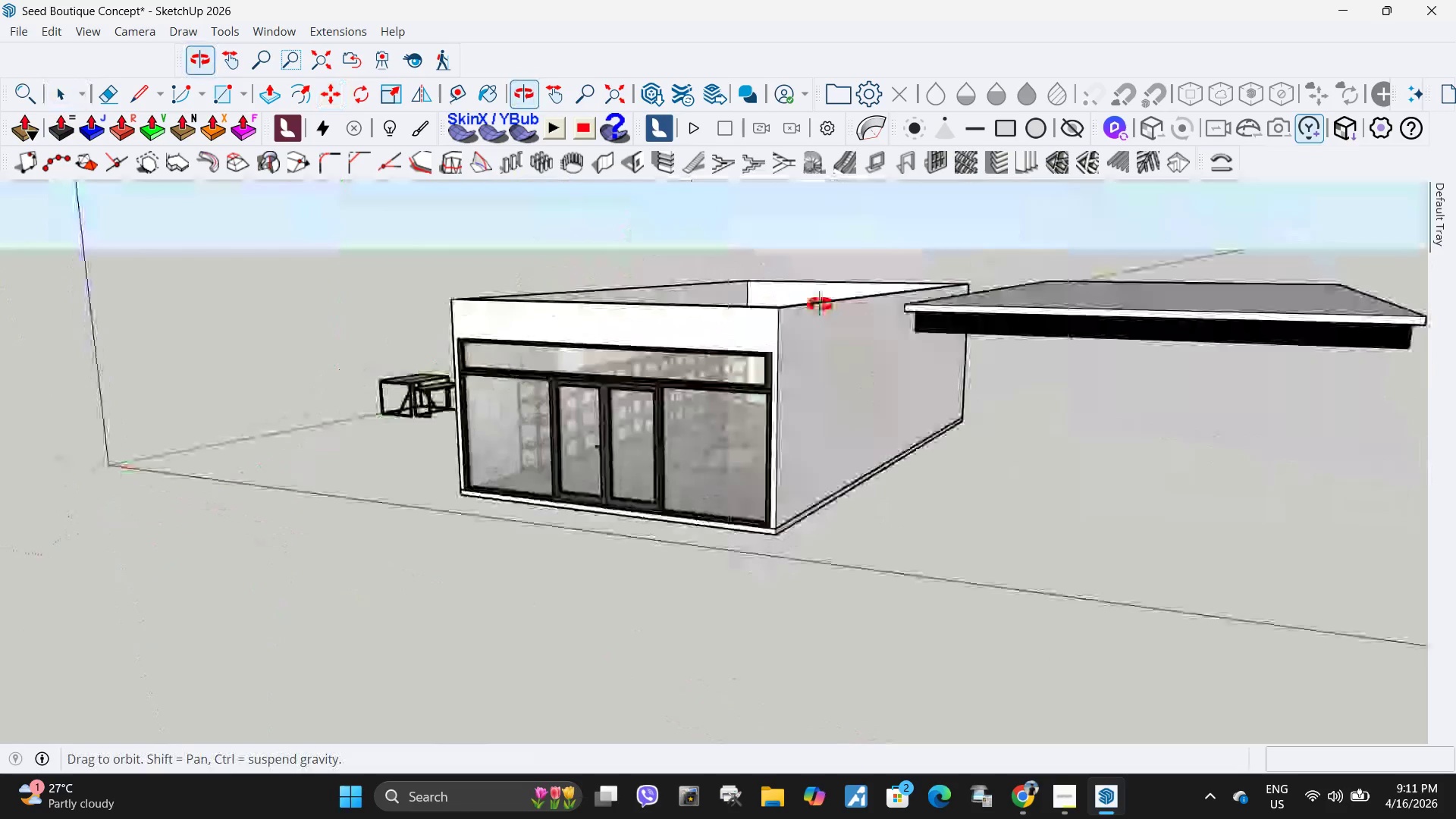 
scroll: coordinate [837, 336], scroll_direction: down, amount: 1.0
 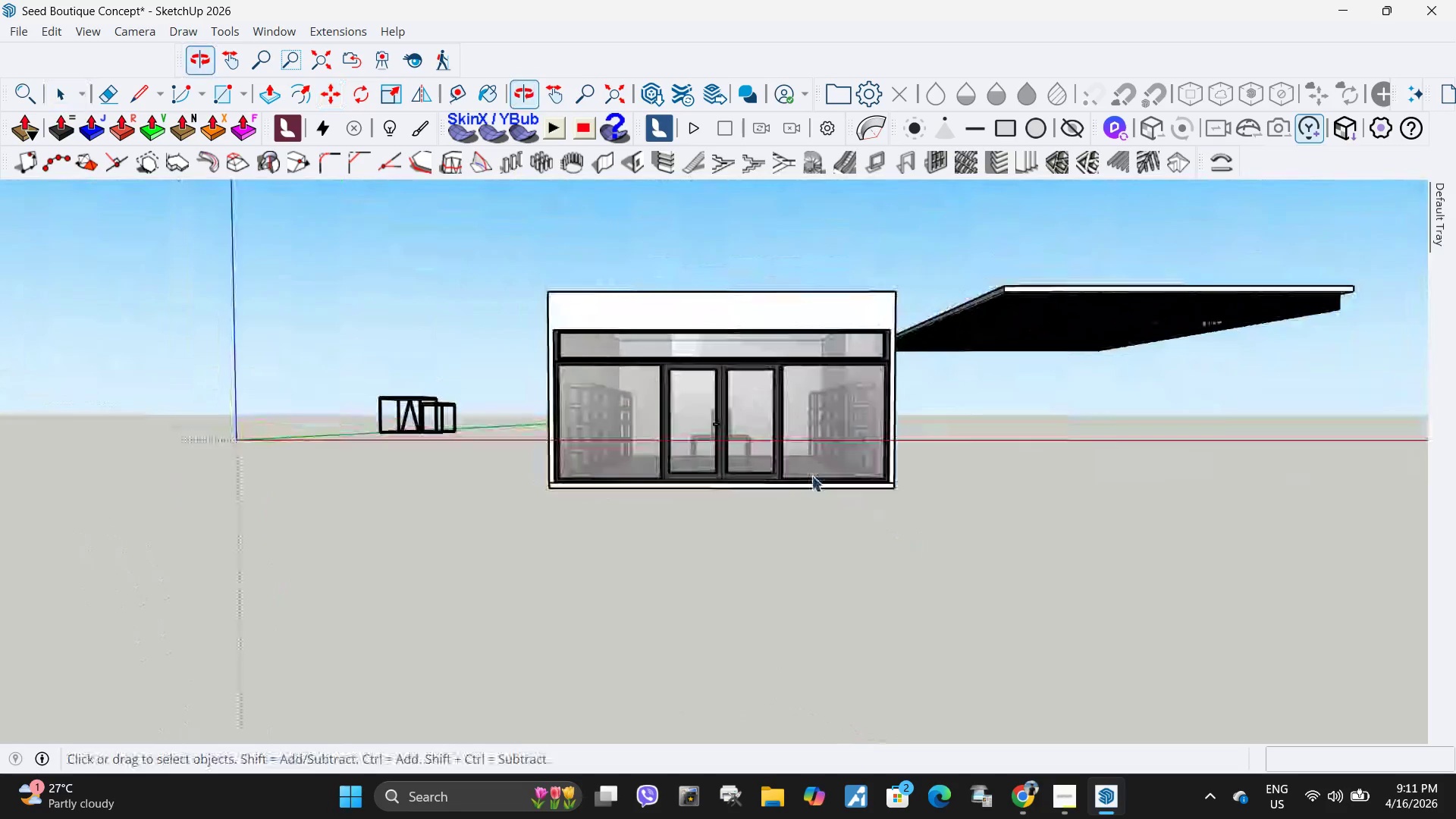 
scroll: coordinate [705, 436], scroll_direction: up, amount: 4.0
 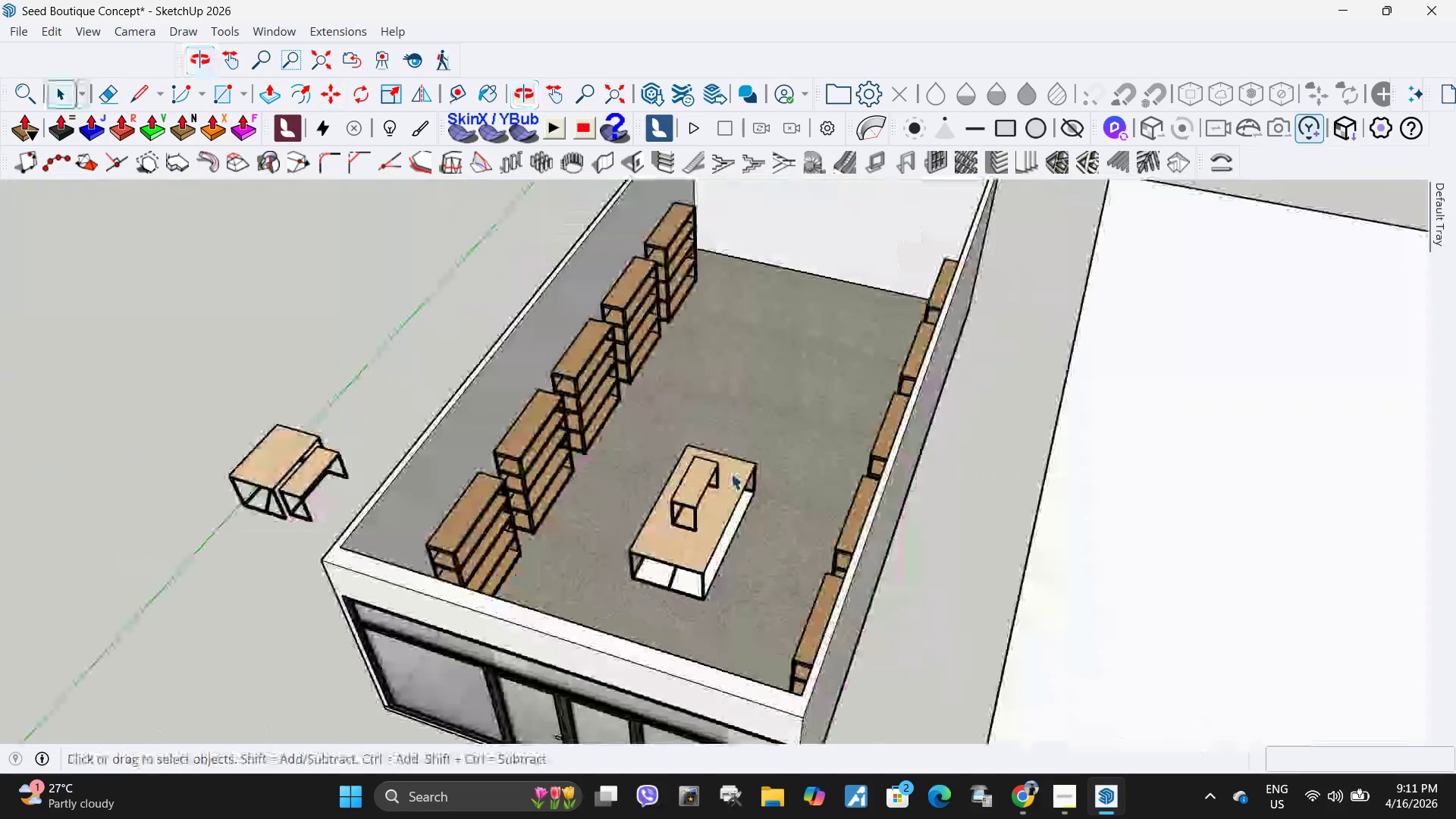 
left_click([719, 504])
 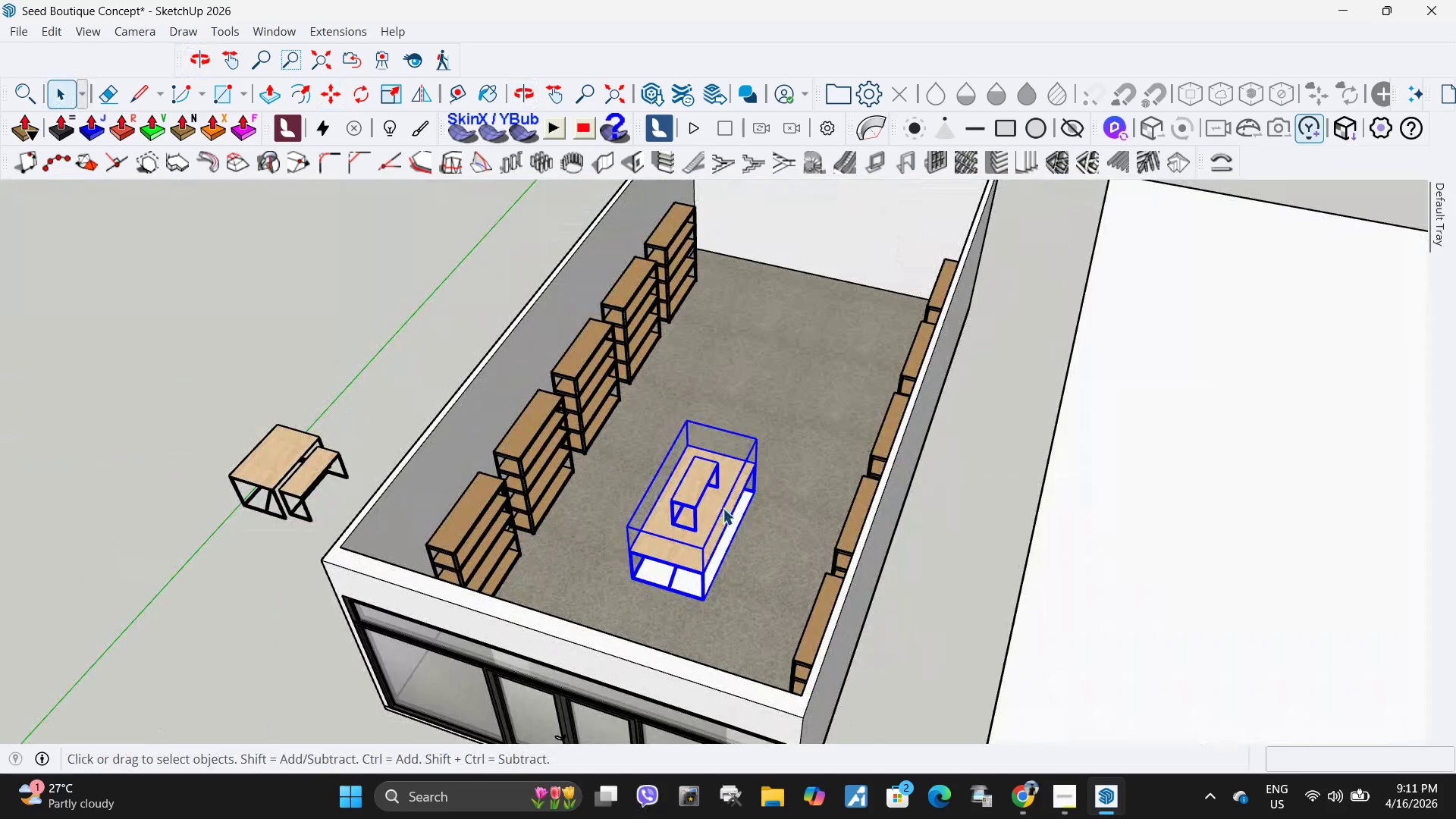 
key(M)
 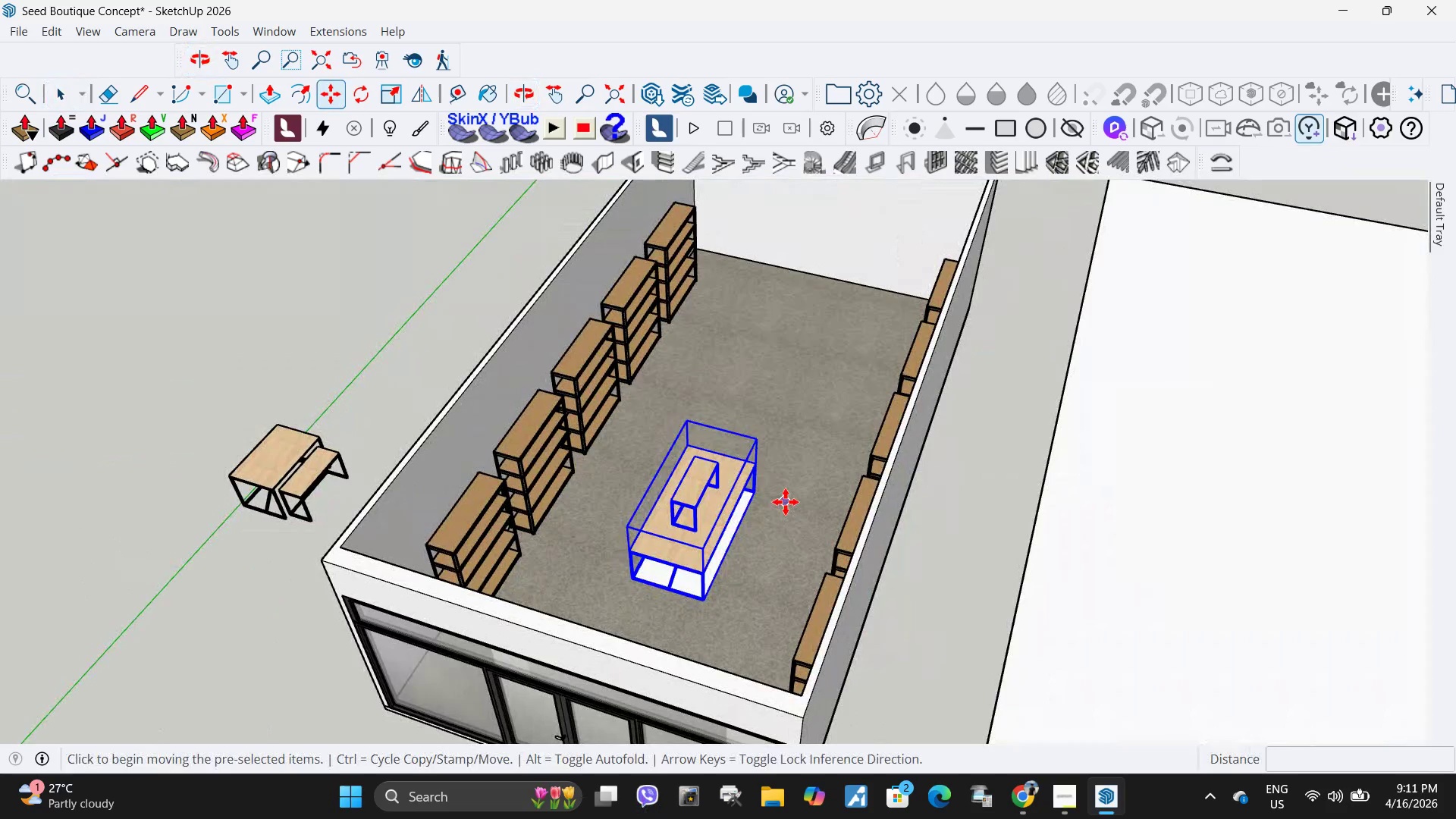 
left_click([789, 503])
 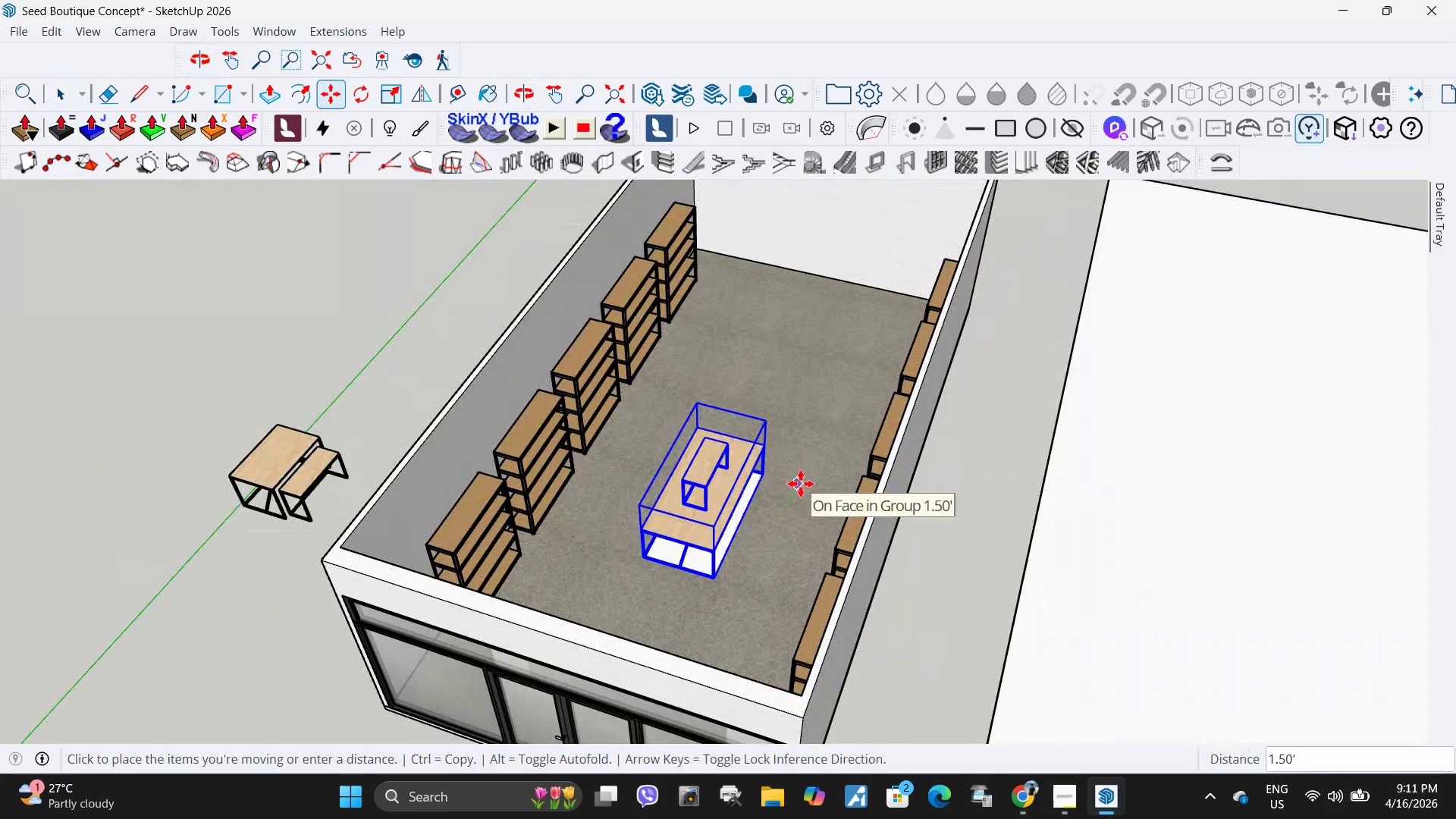 
left_click([801, 484])
 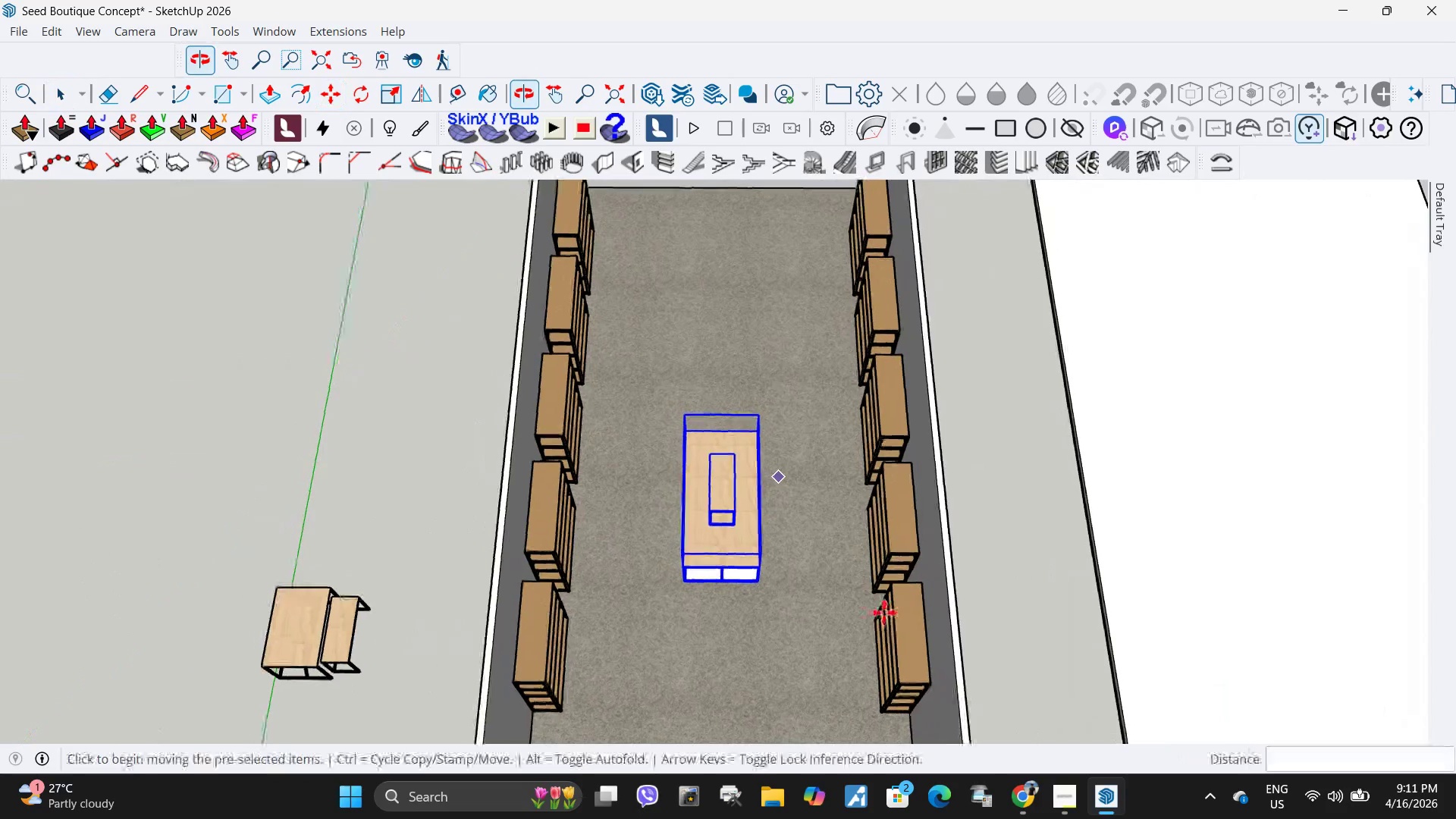 
left_click([729, 673])
 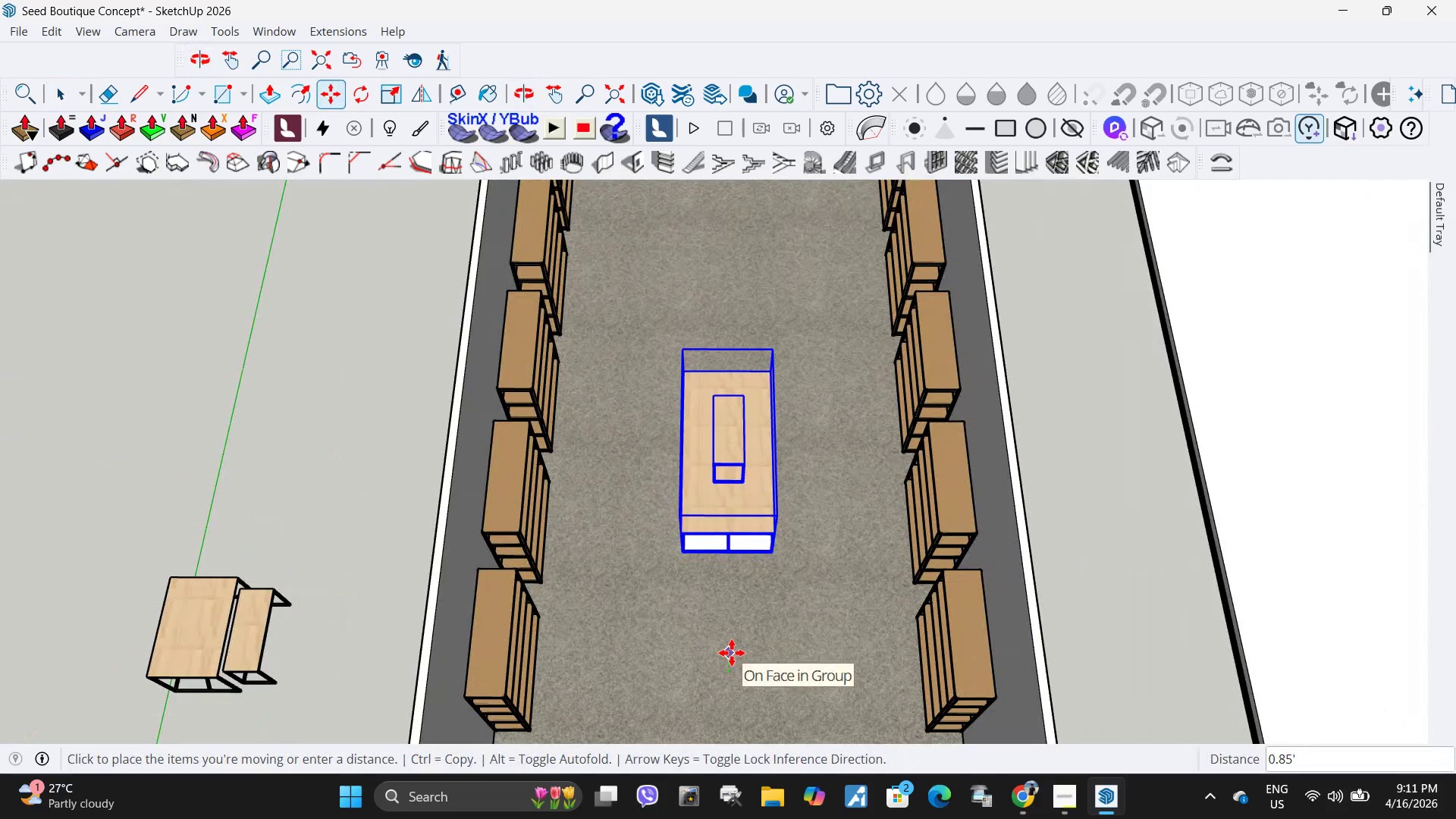 
scroll: coordinate [695, 633], scroll_direction: up, amount: 2.0
 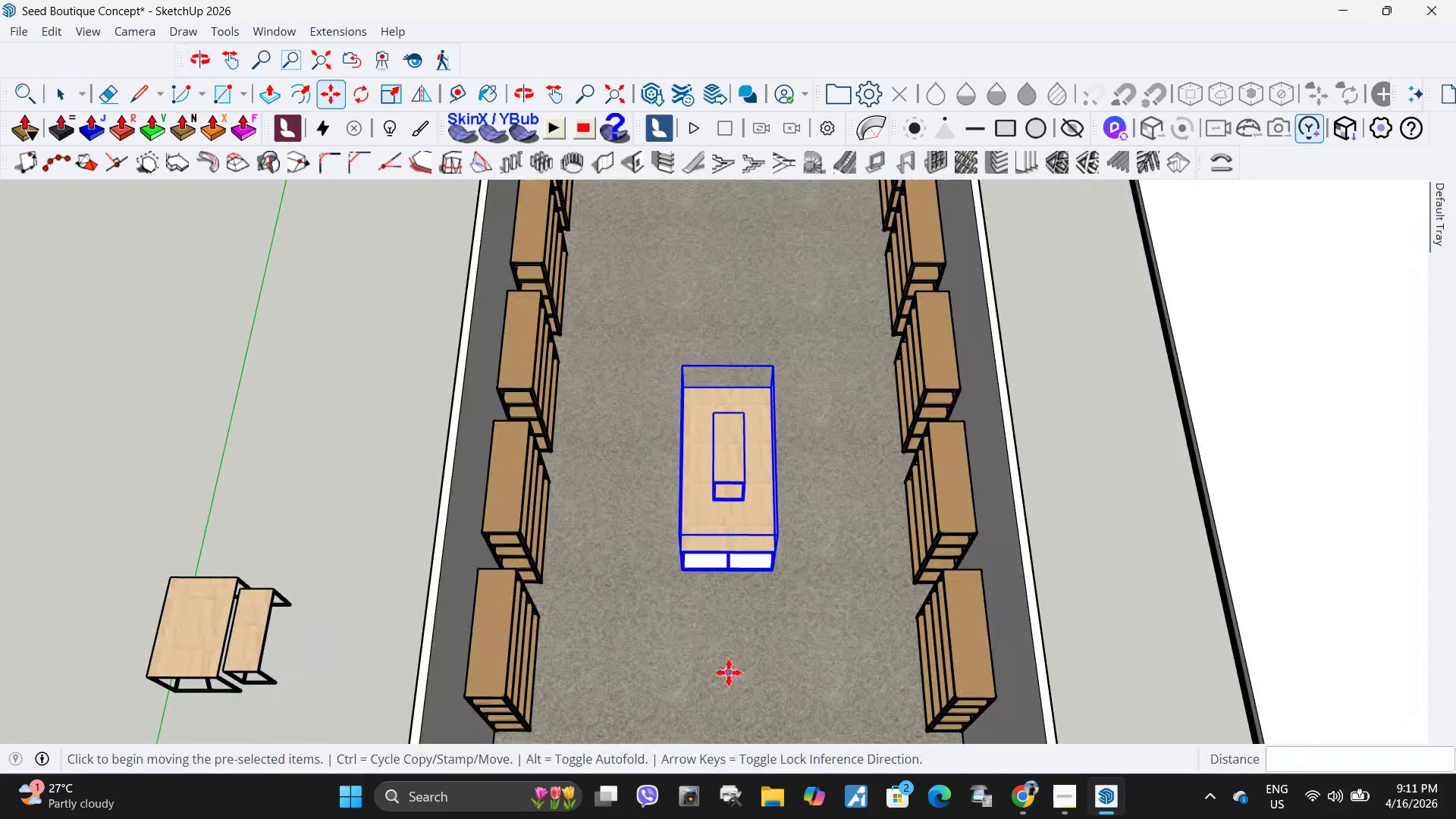 
left_click([732, 653])
 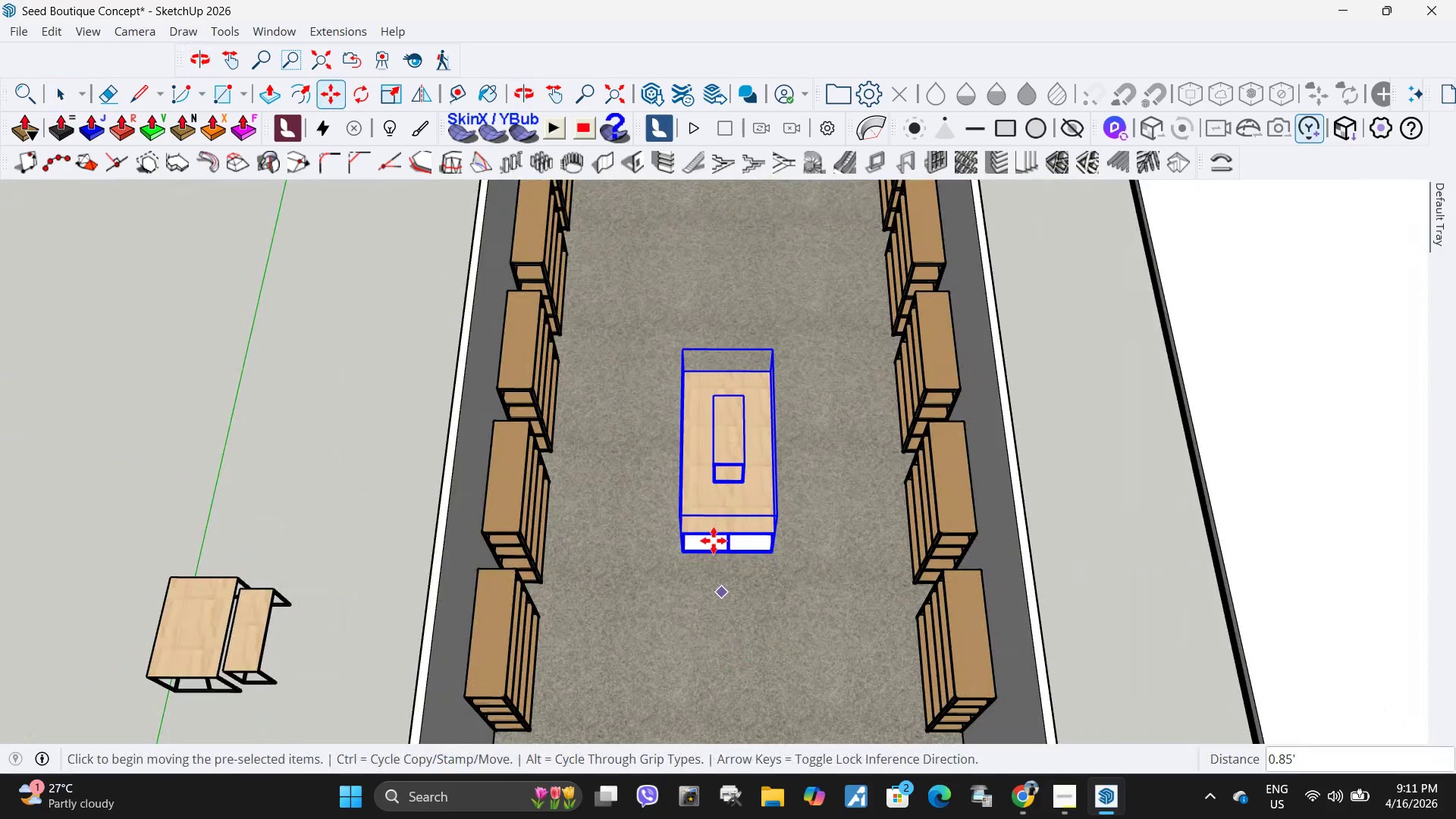 
key(Space)
 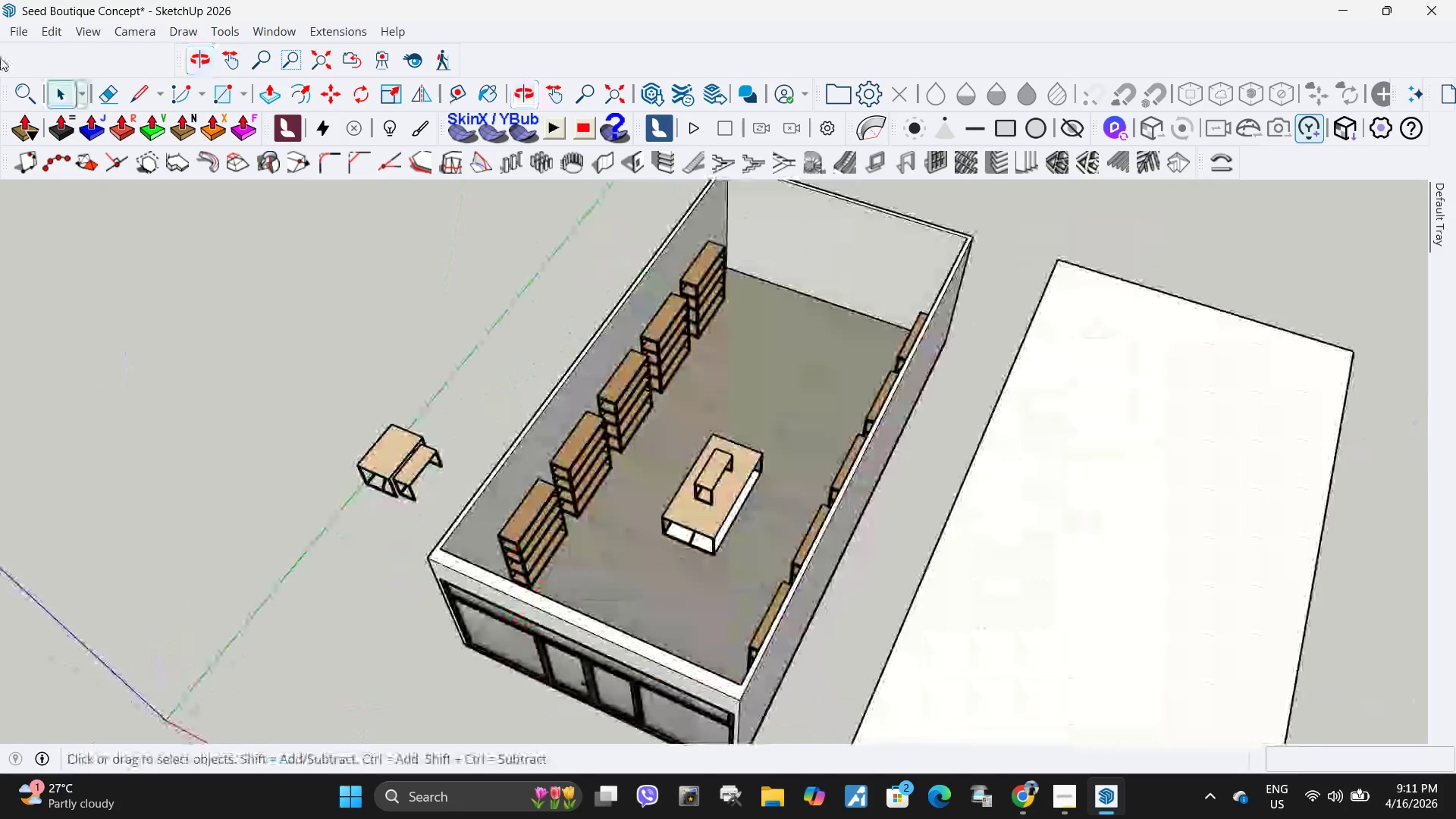 
scroll: coordinate [714, 535], scroll_direction: down, amount: 6.0
 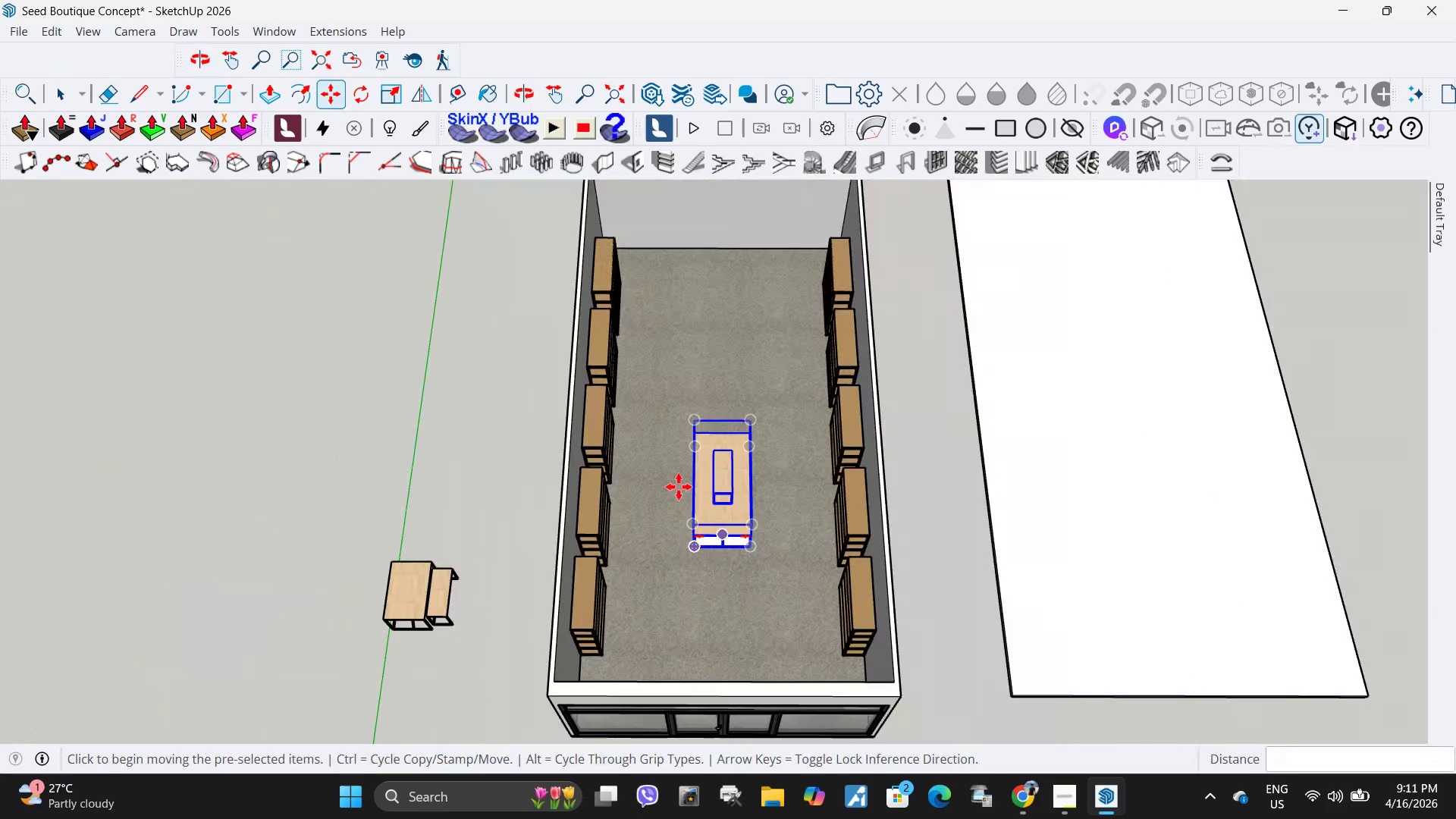 
left_click([25, 35])
 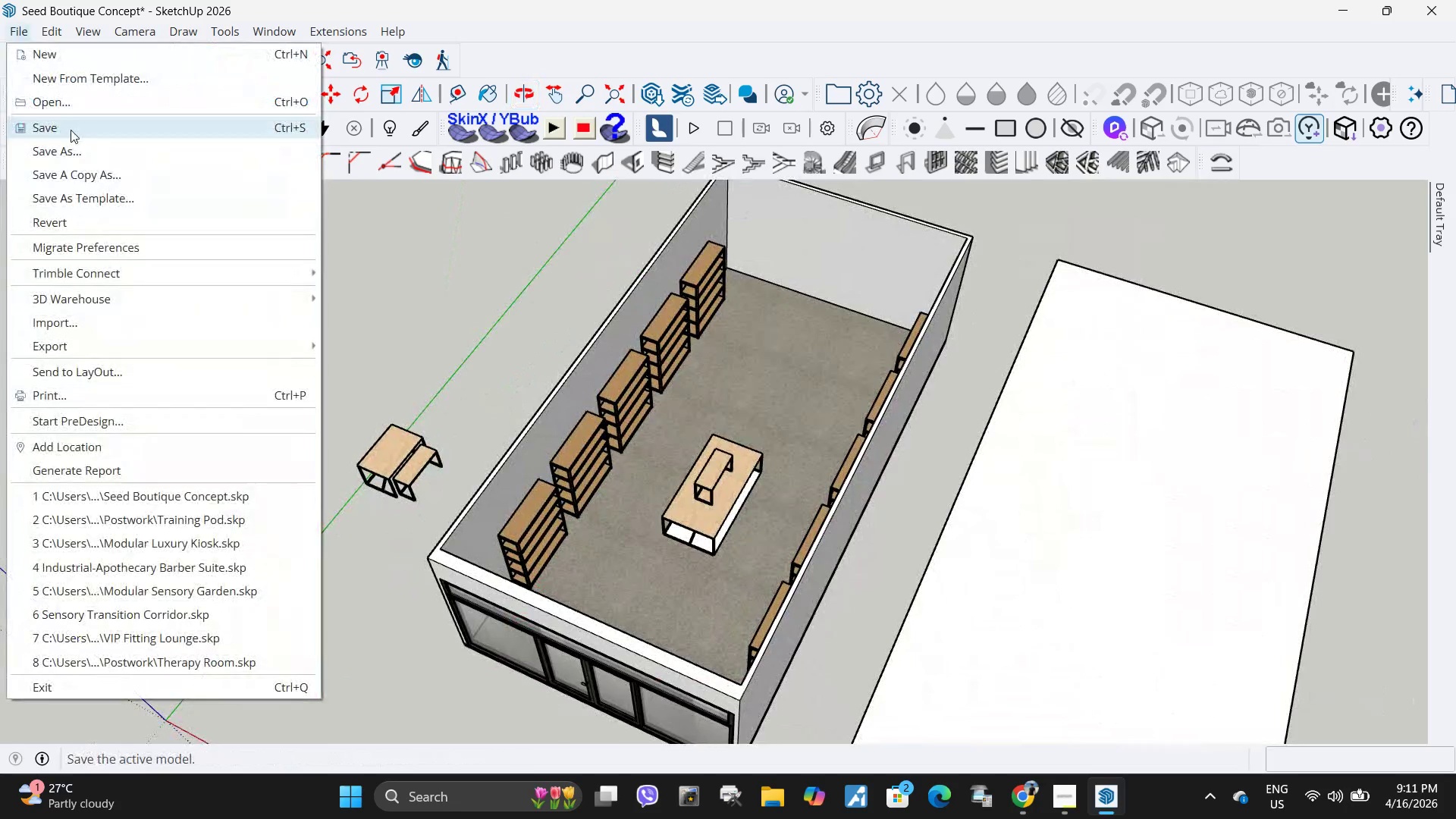 
left_click([71, 127])
 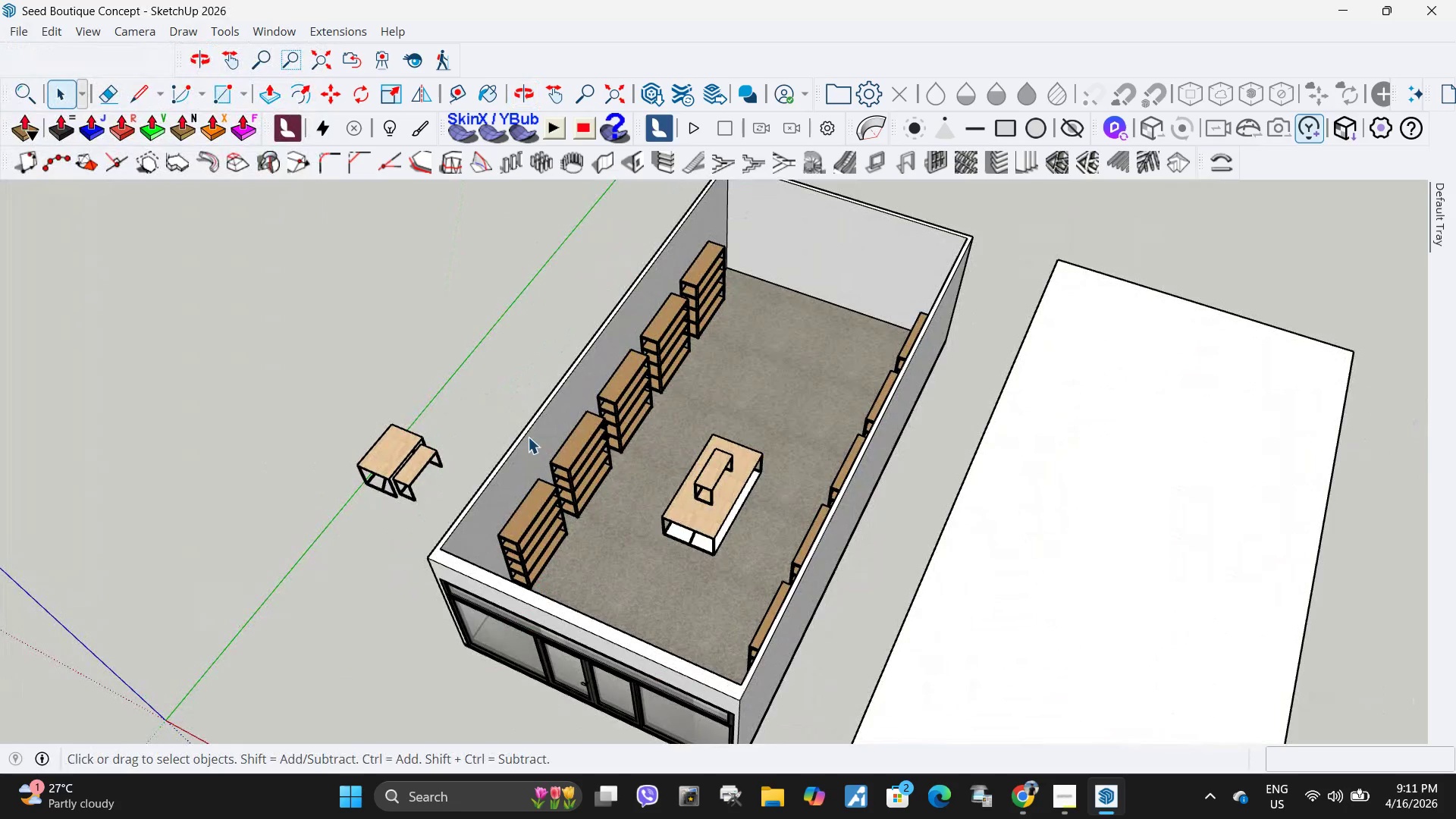 
scroll: coordinate [372, 469], scroll_direction: up, amount: 1.0
 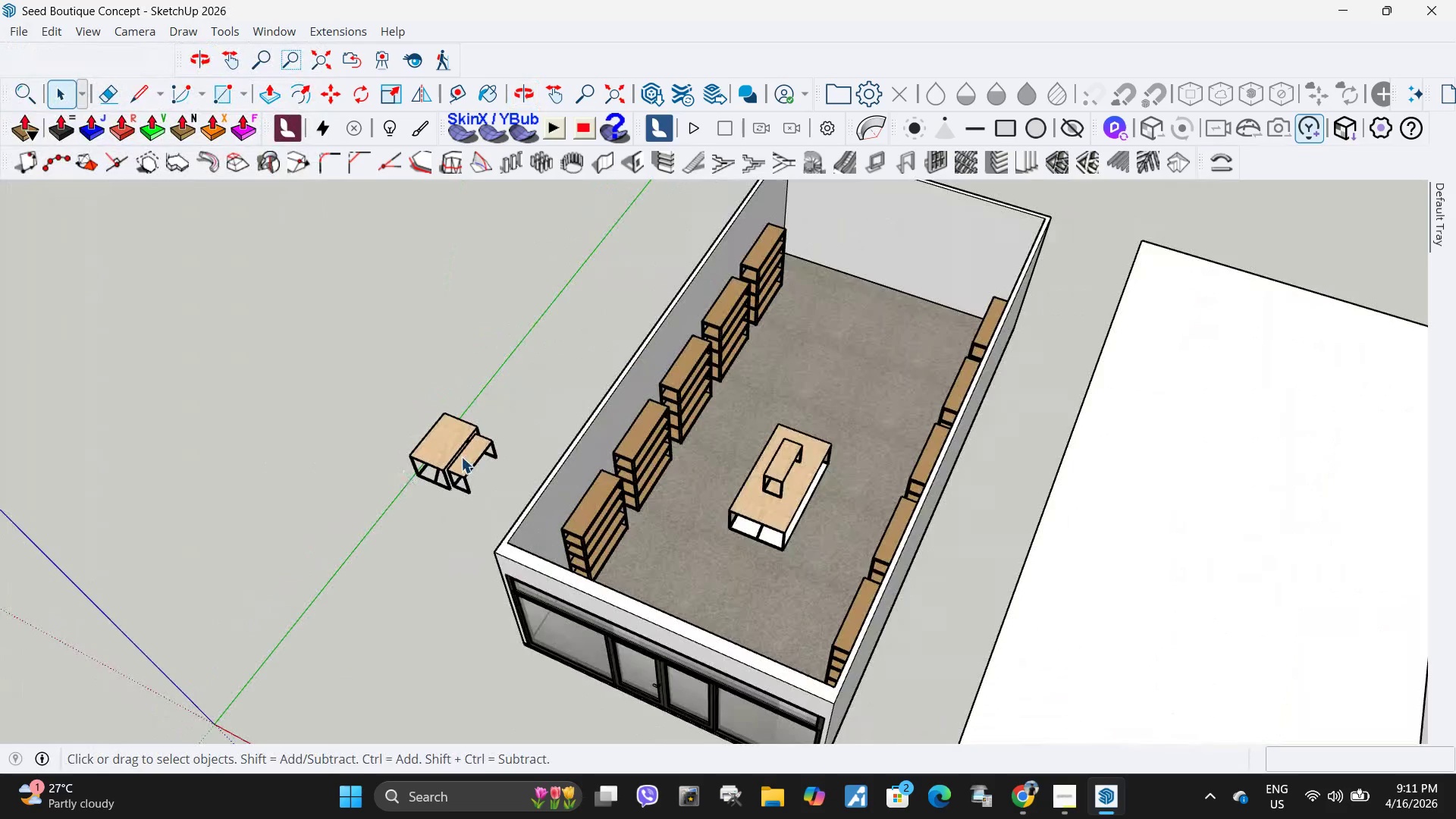 
left_click([461, 457])
 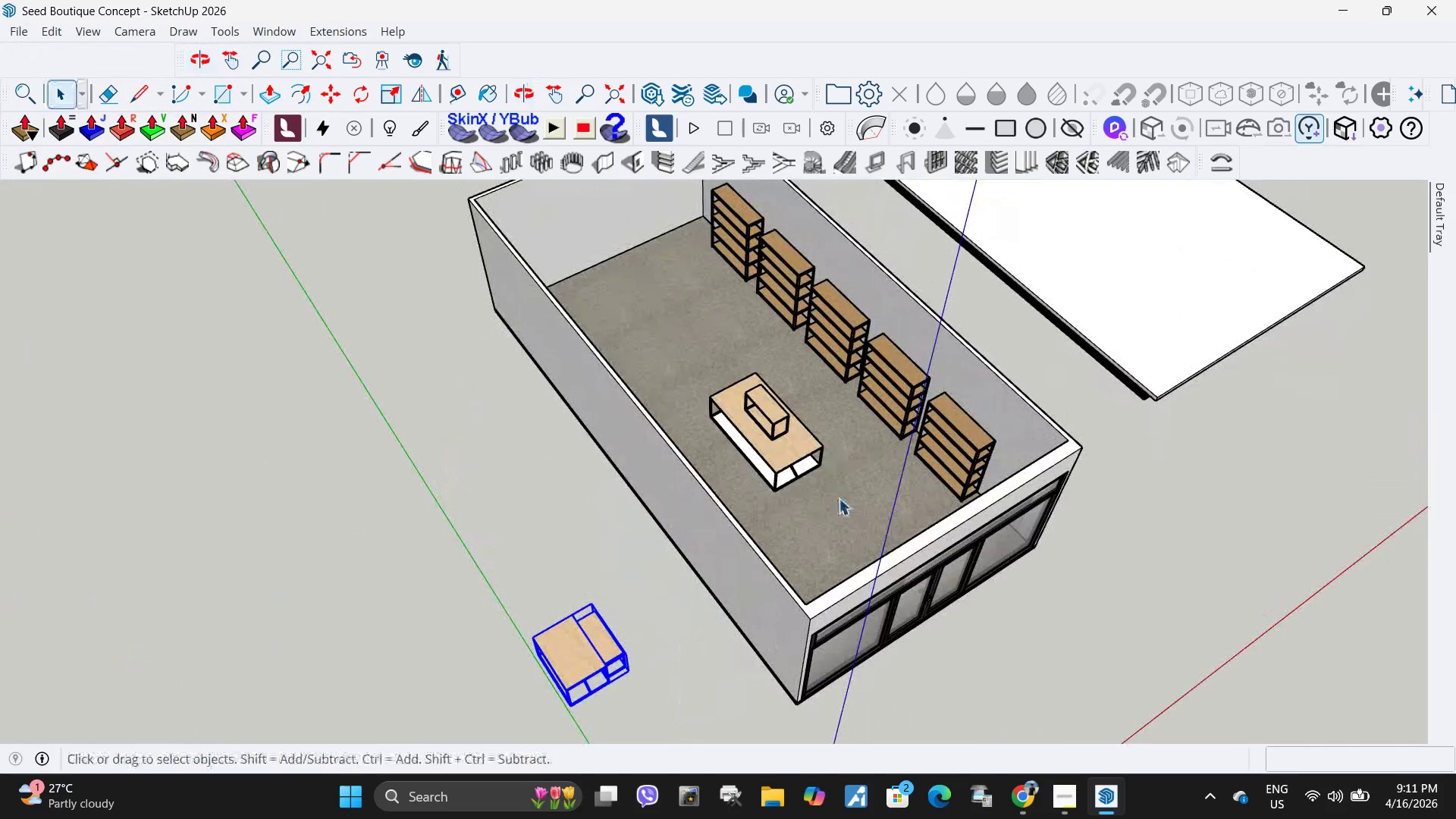 
key(Delete)
 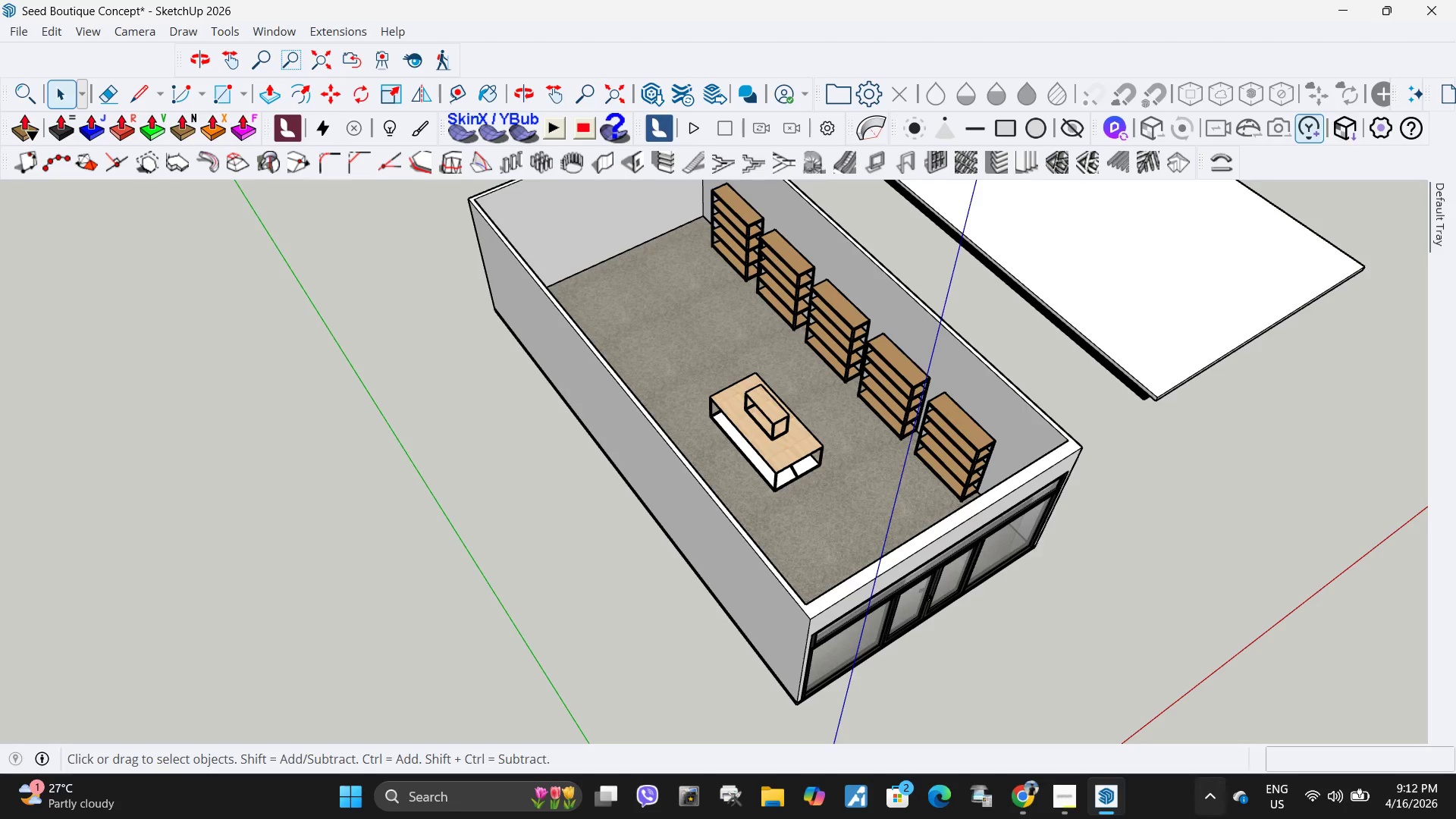 
left_click([1067, 799])